 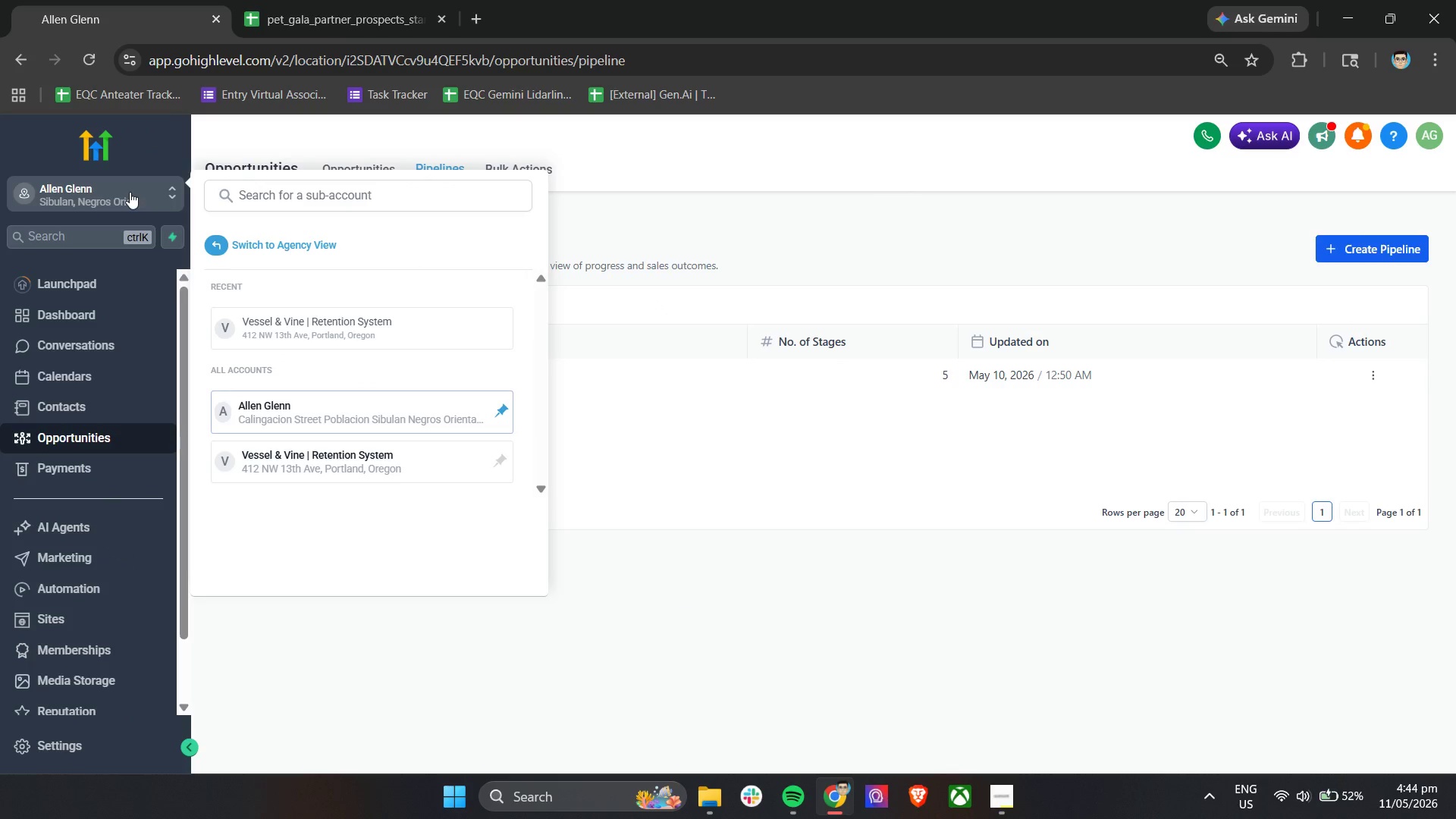 
left_click([711, 461])
 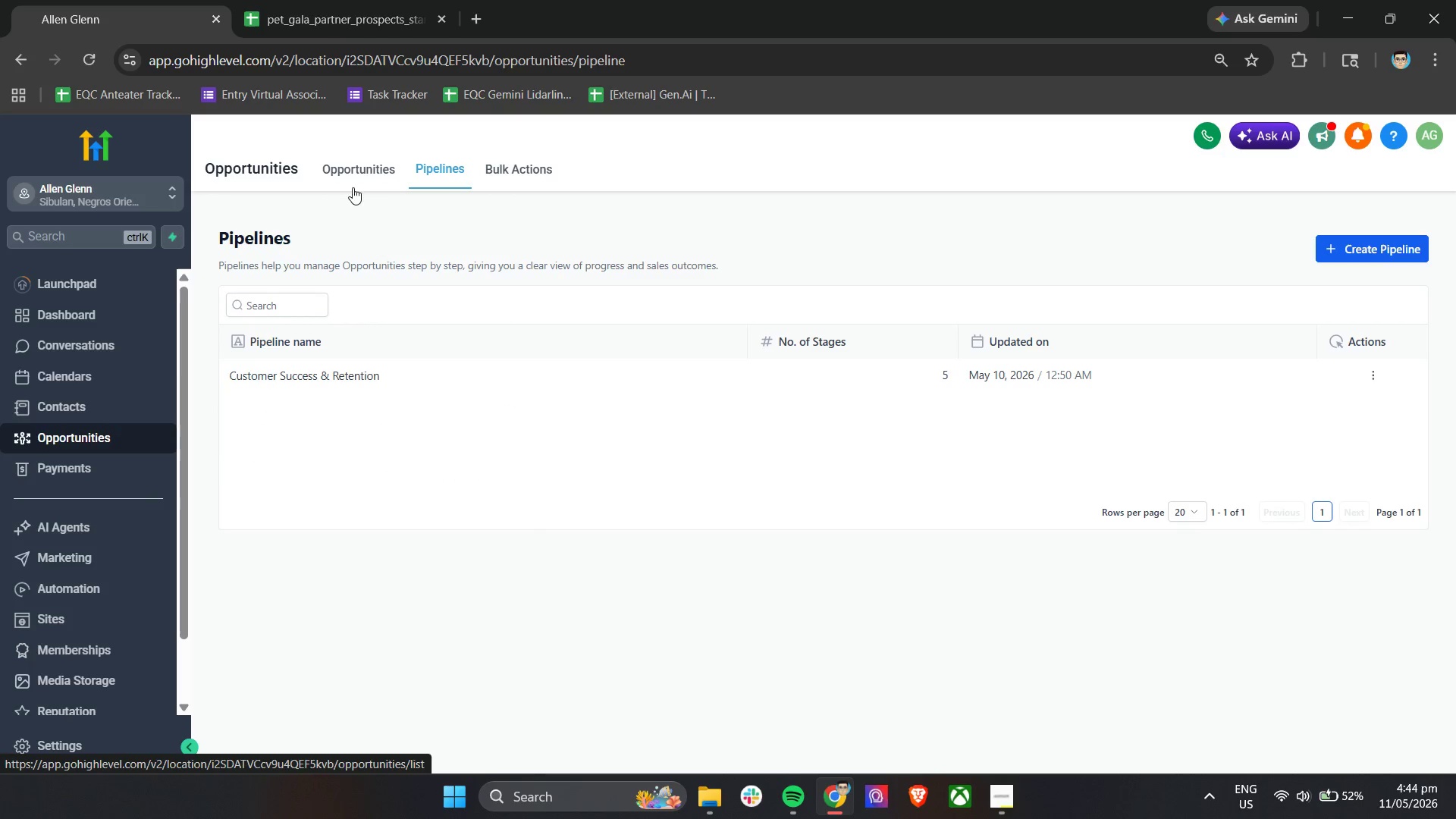 
left_click([128, 189])
 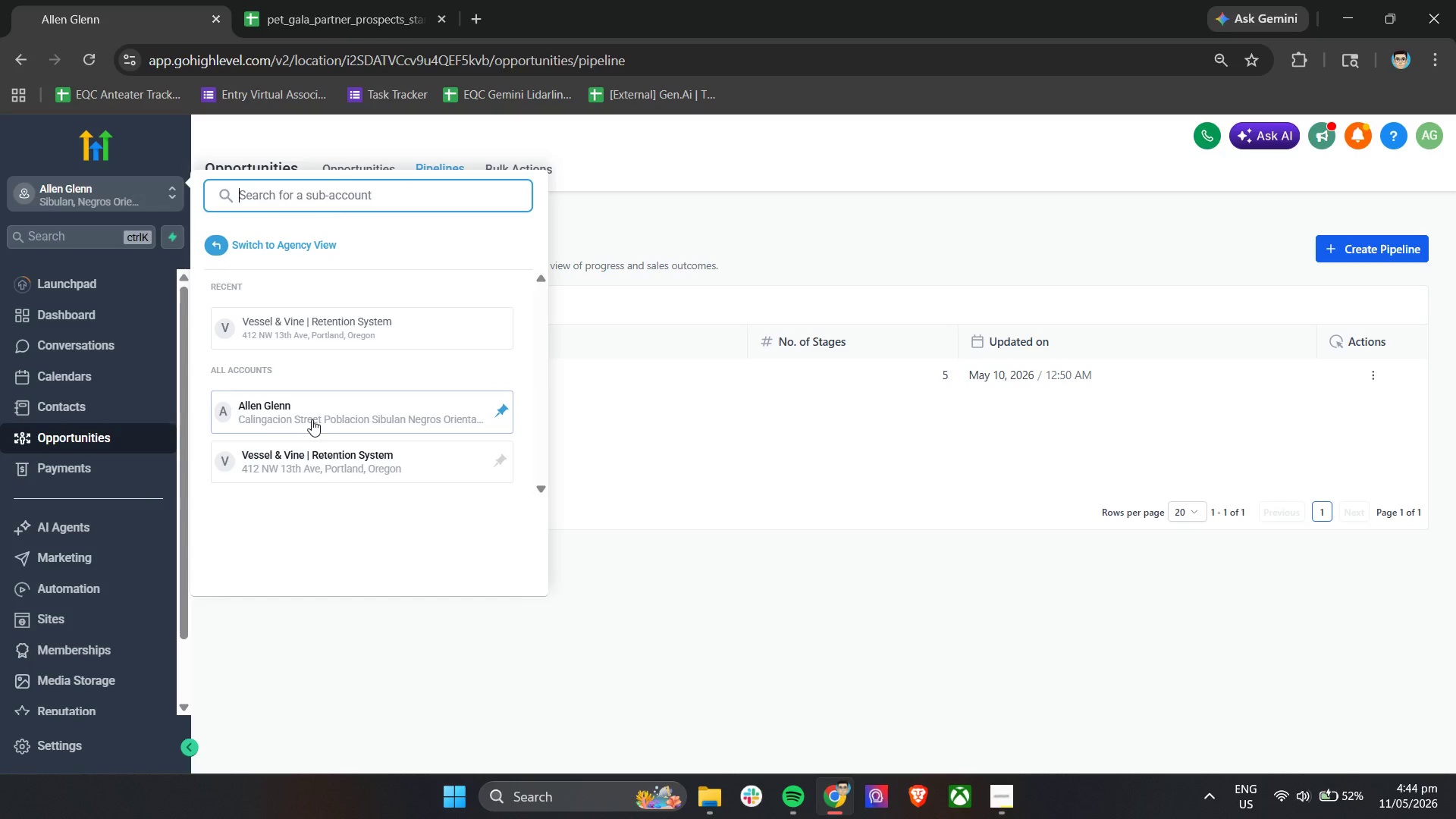 
left_click([312, 419])
 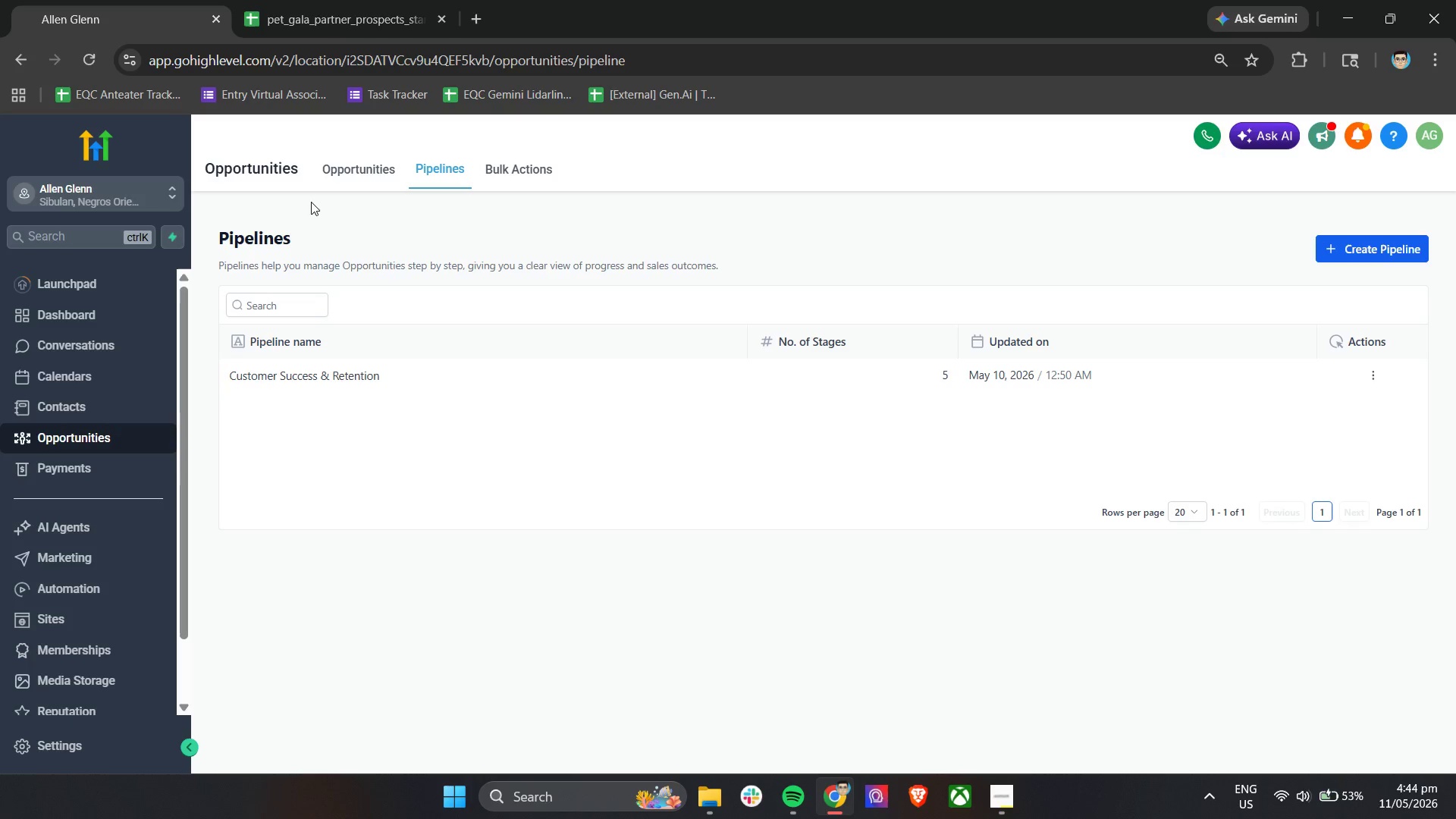 
wait(5.52)
 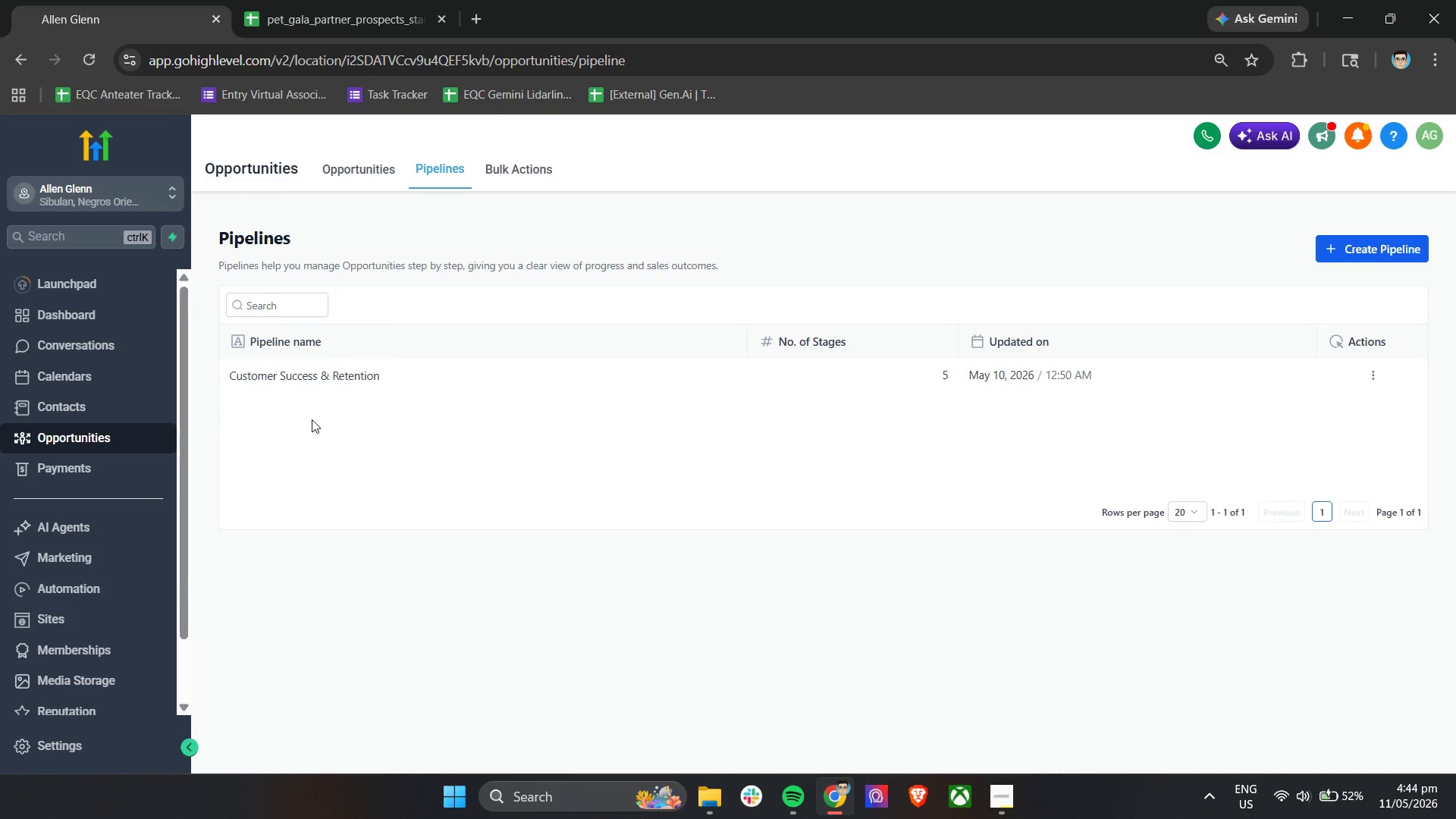 
double_click([341, 162])
 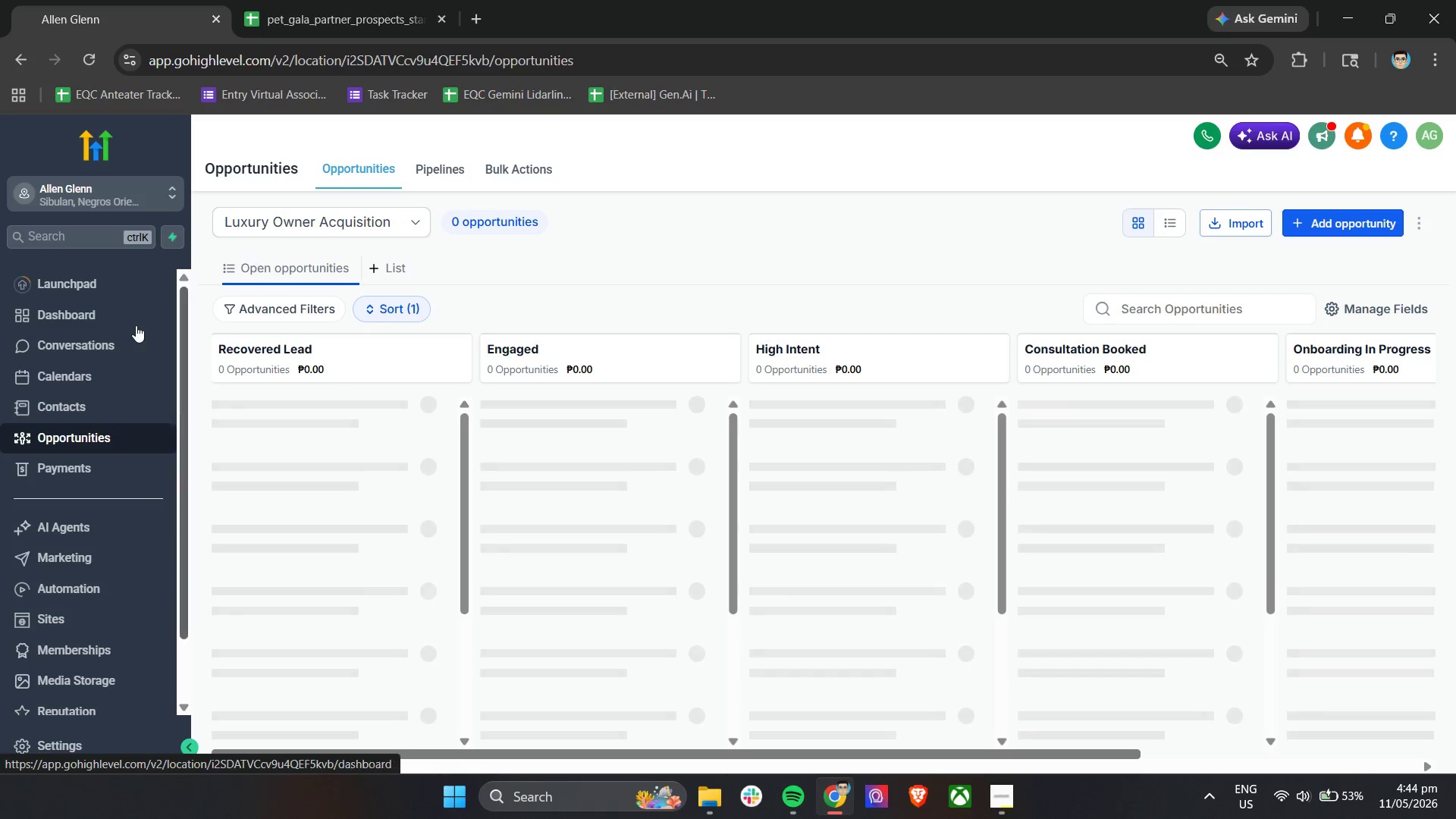 
left_click([75, 402])
 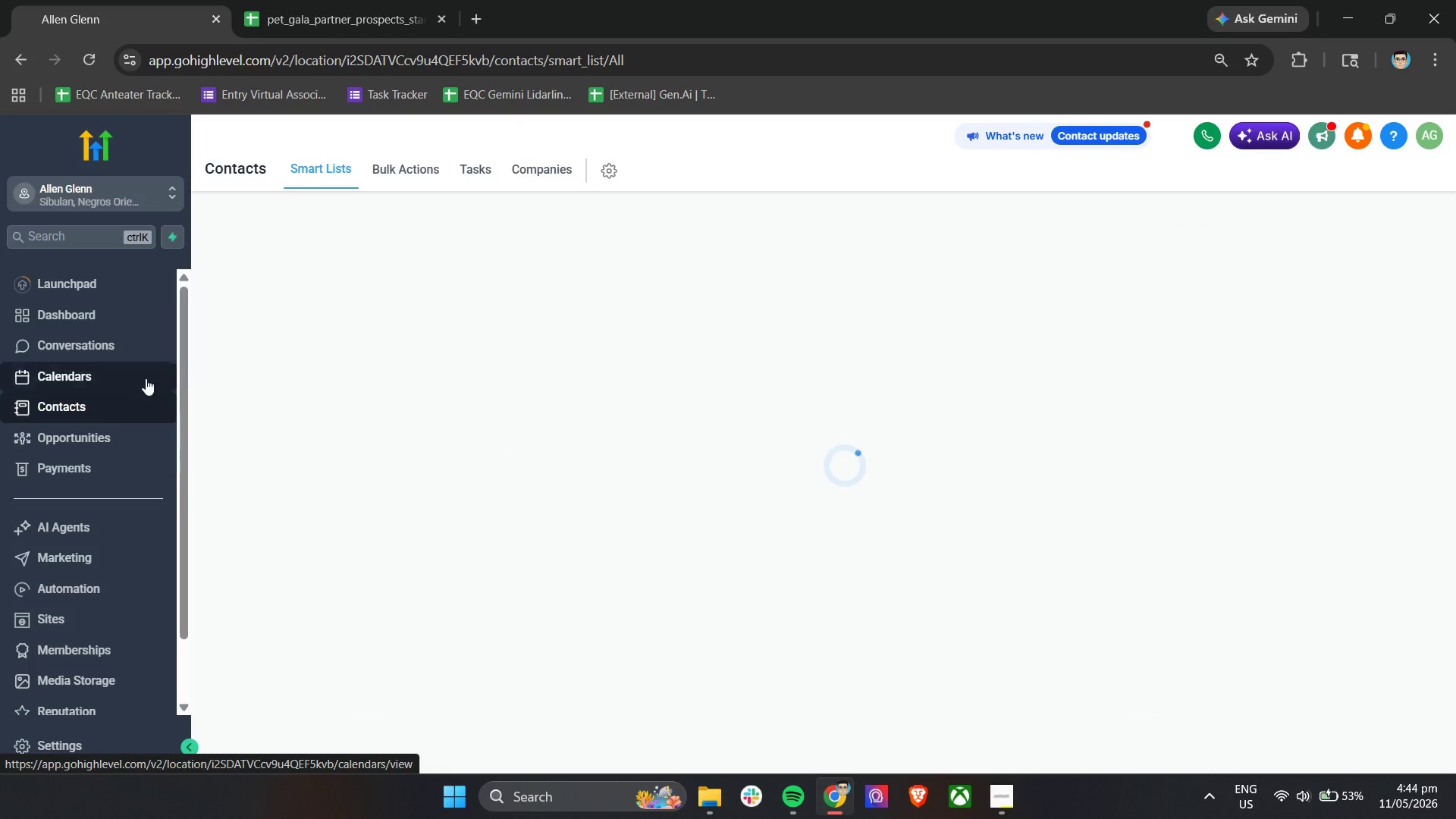 
mouse_move([283, 344])
 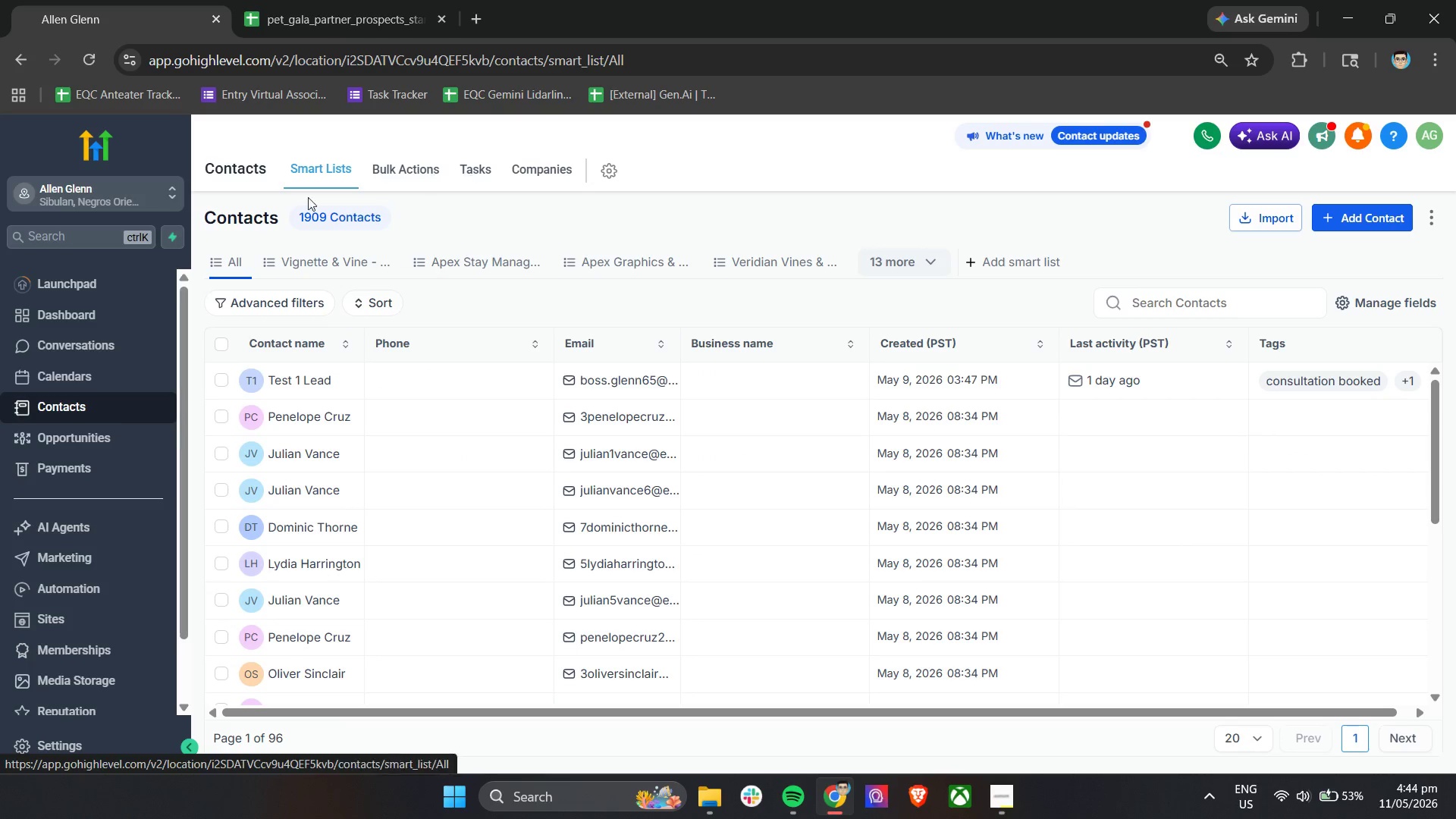 
left_click([90, 438])
 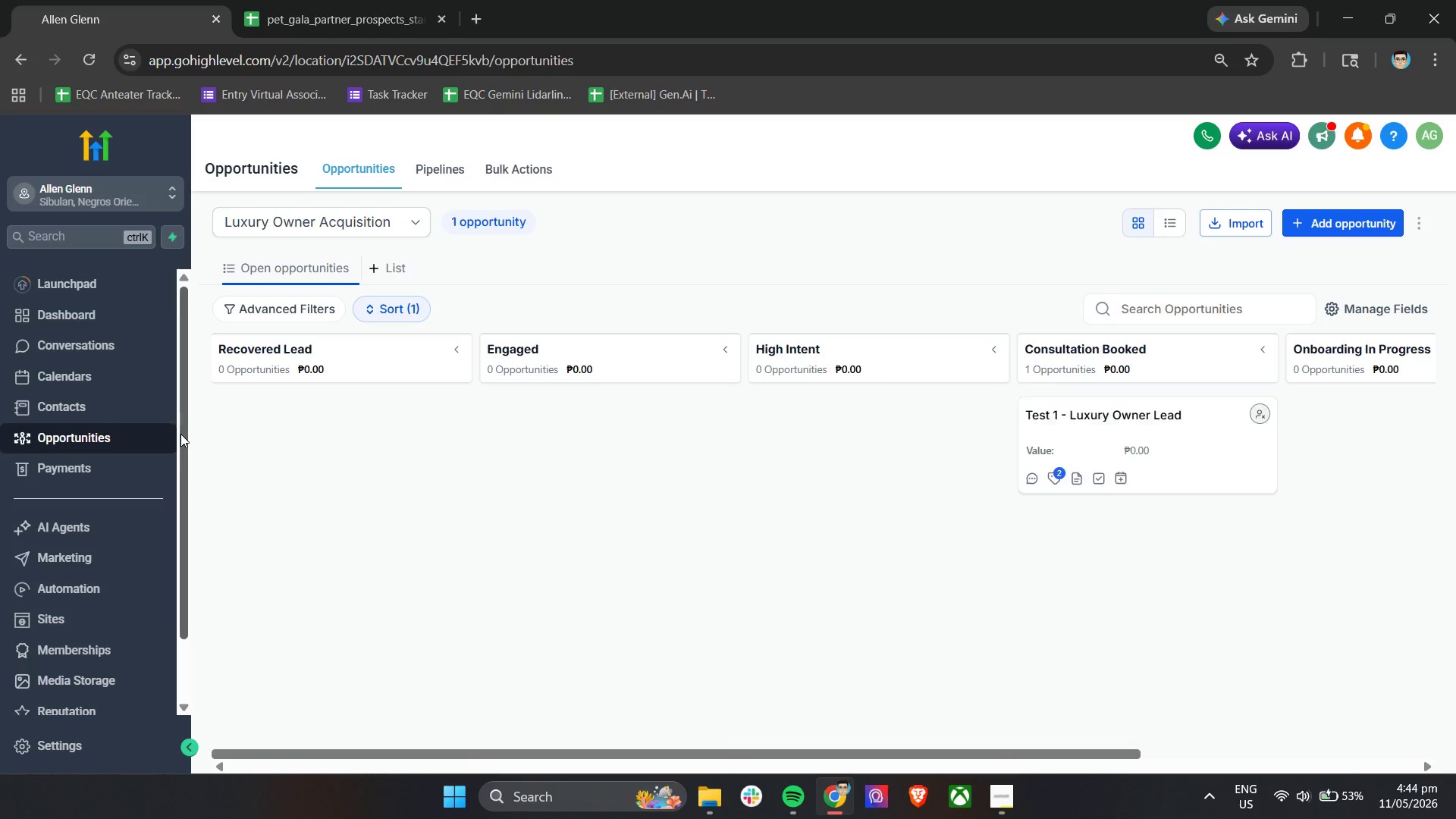 
left_click([340, 212])
 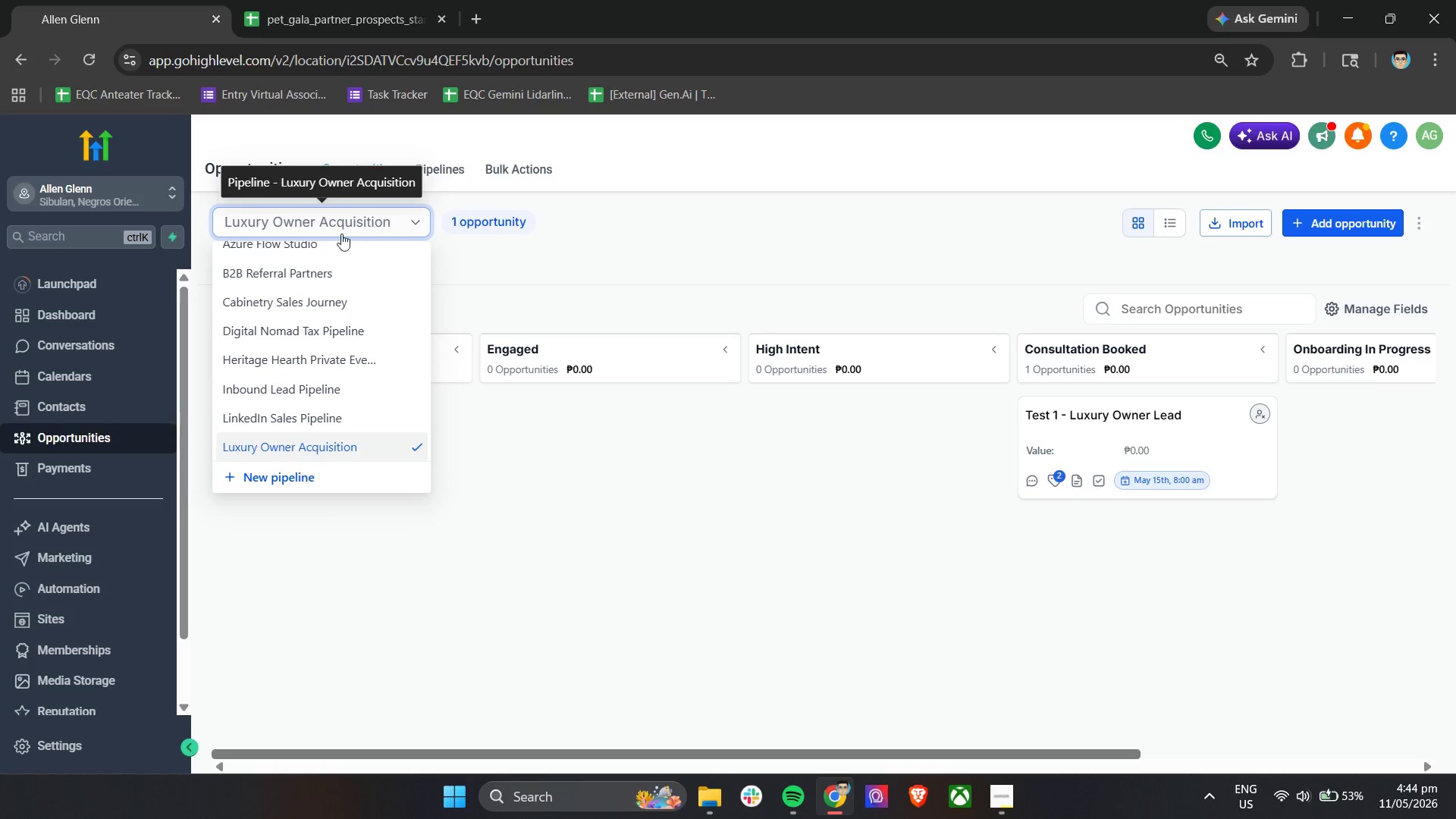 
left_click([612, 274])
 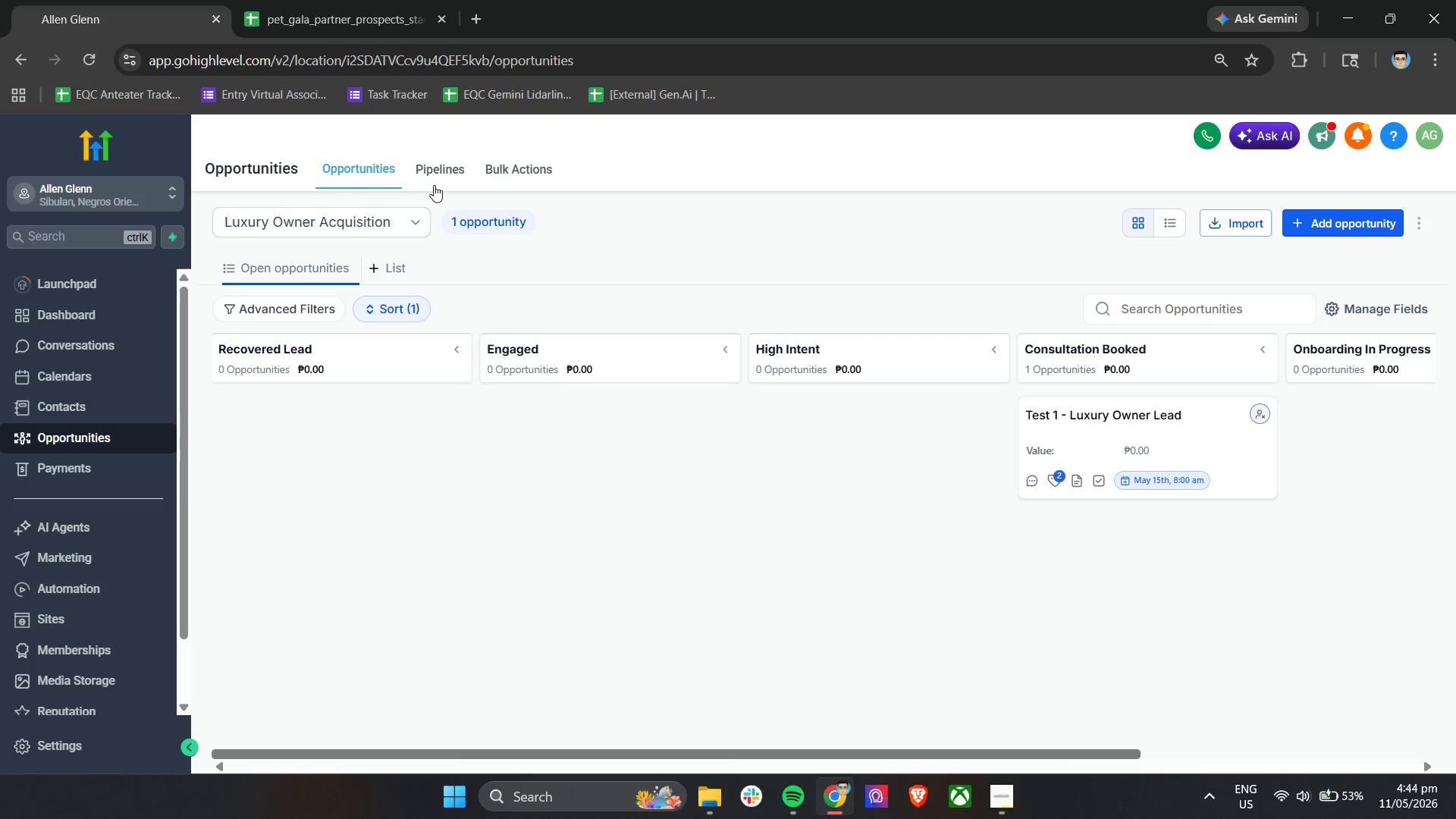 
scroll: coordinate [329, 382], scroll_direction: up, amount: 8.0
 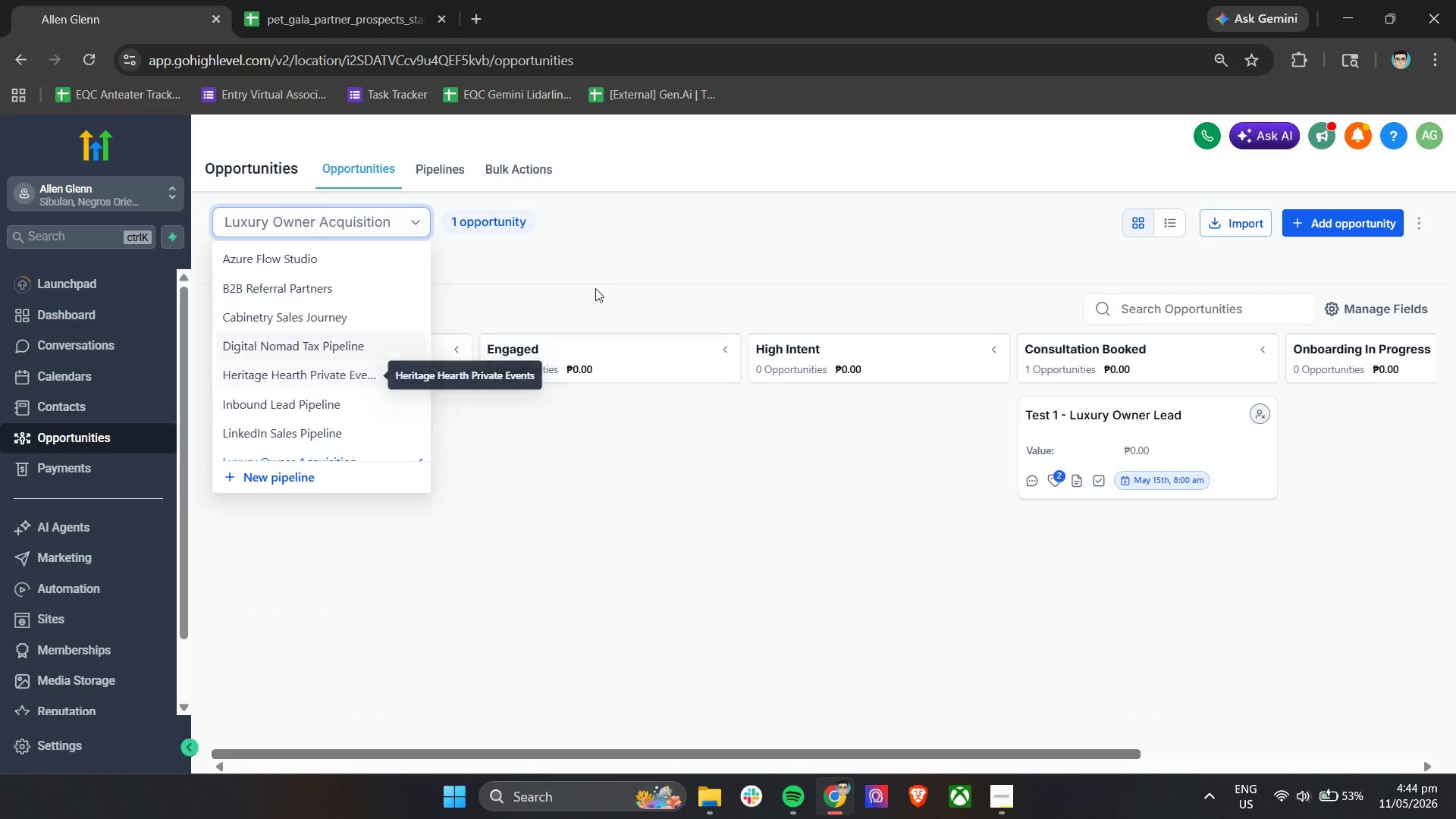 
left_click([438, 173])
 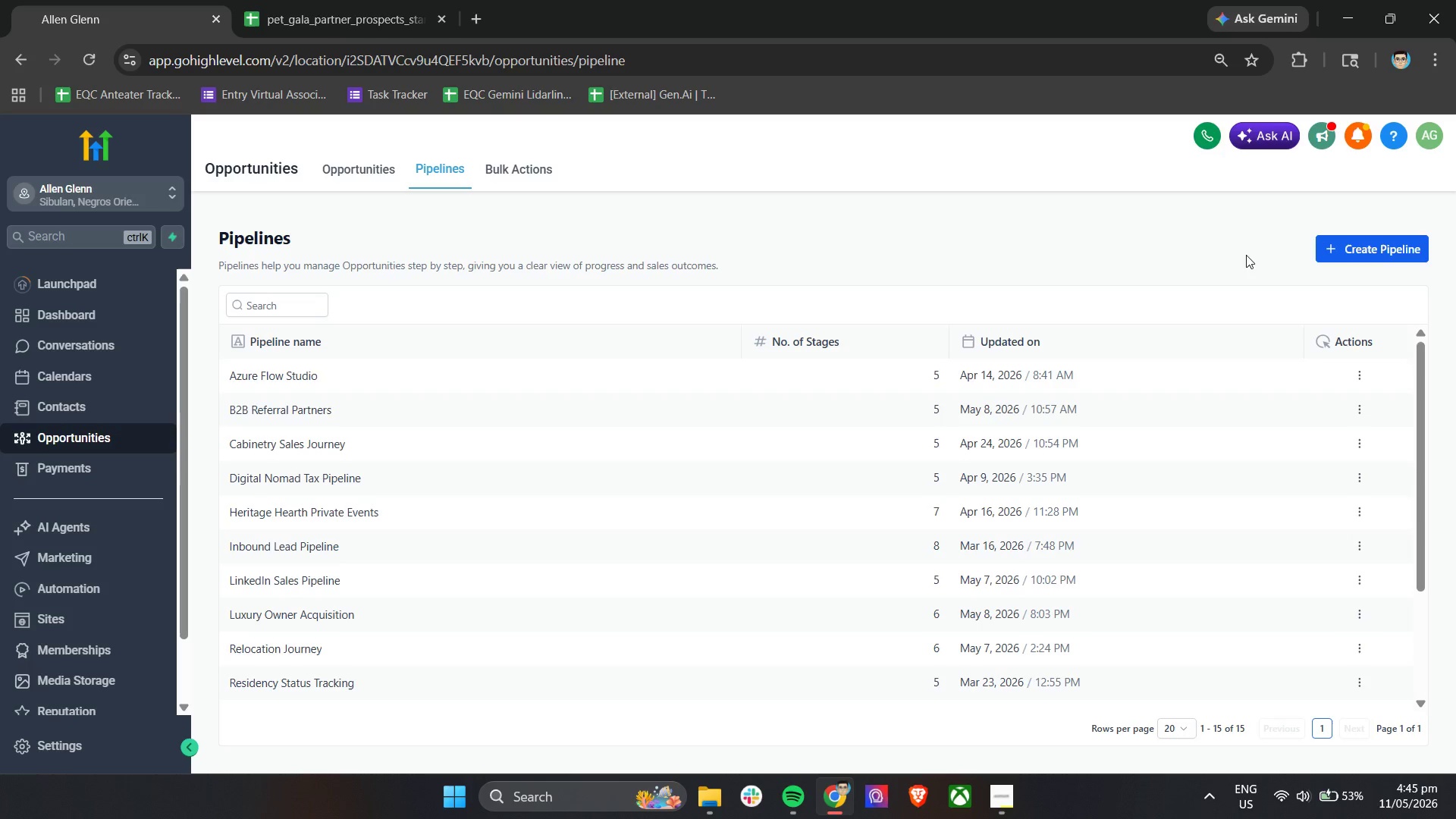 
left_click([1338, 253])
 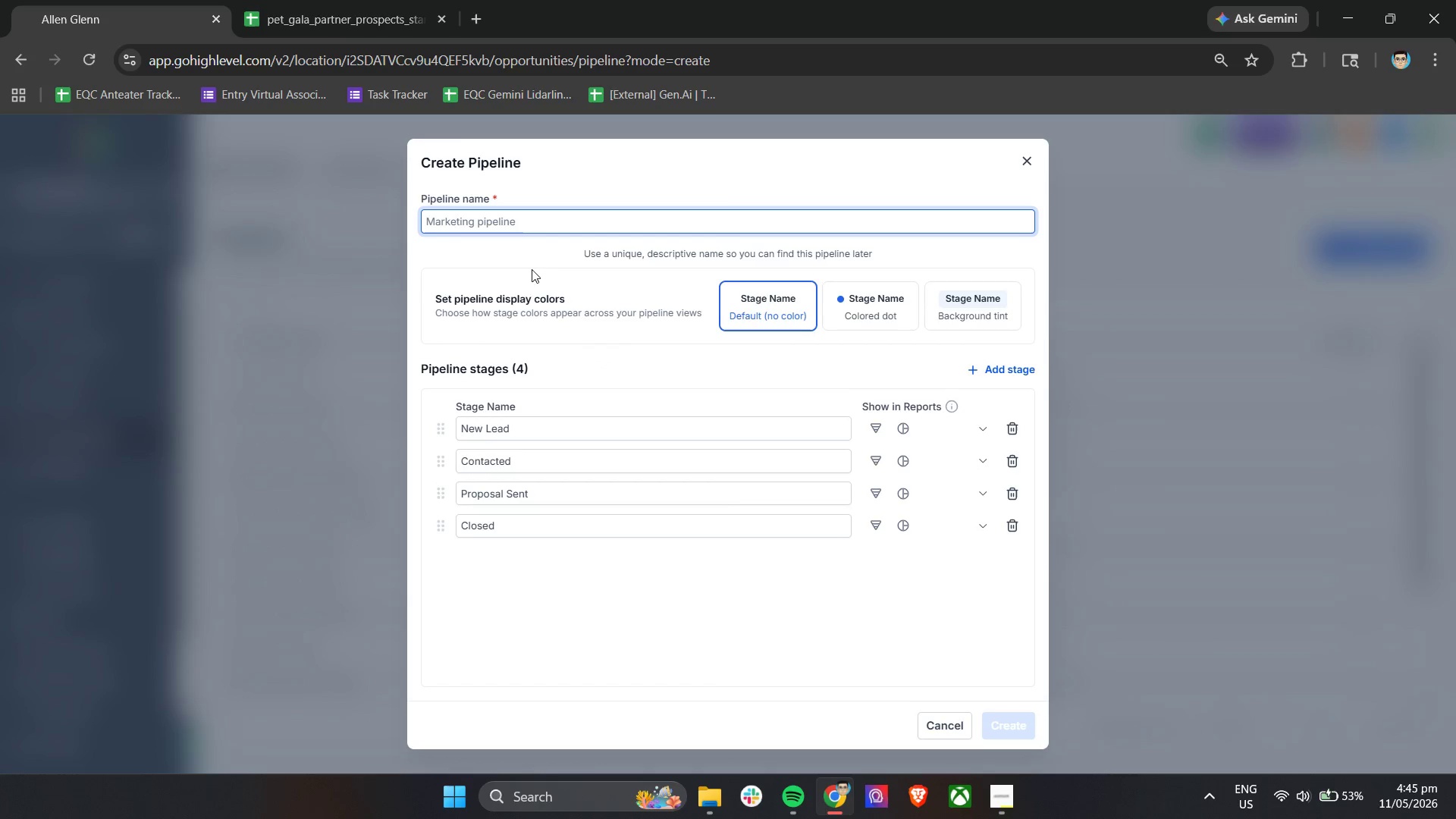 
left_click([532, 223])
 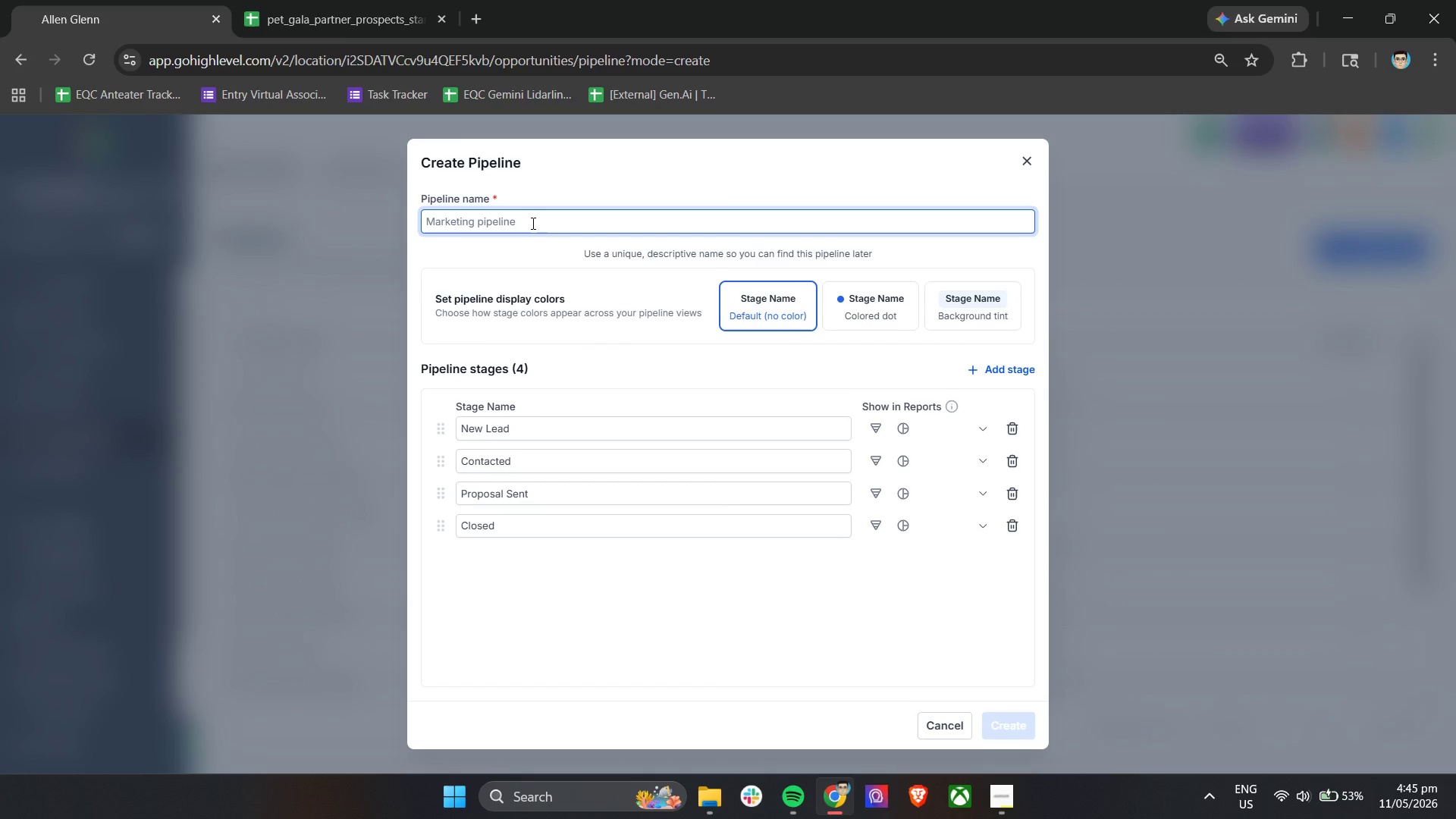 
type(Partner Recruitment)
 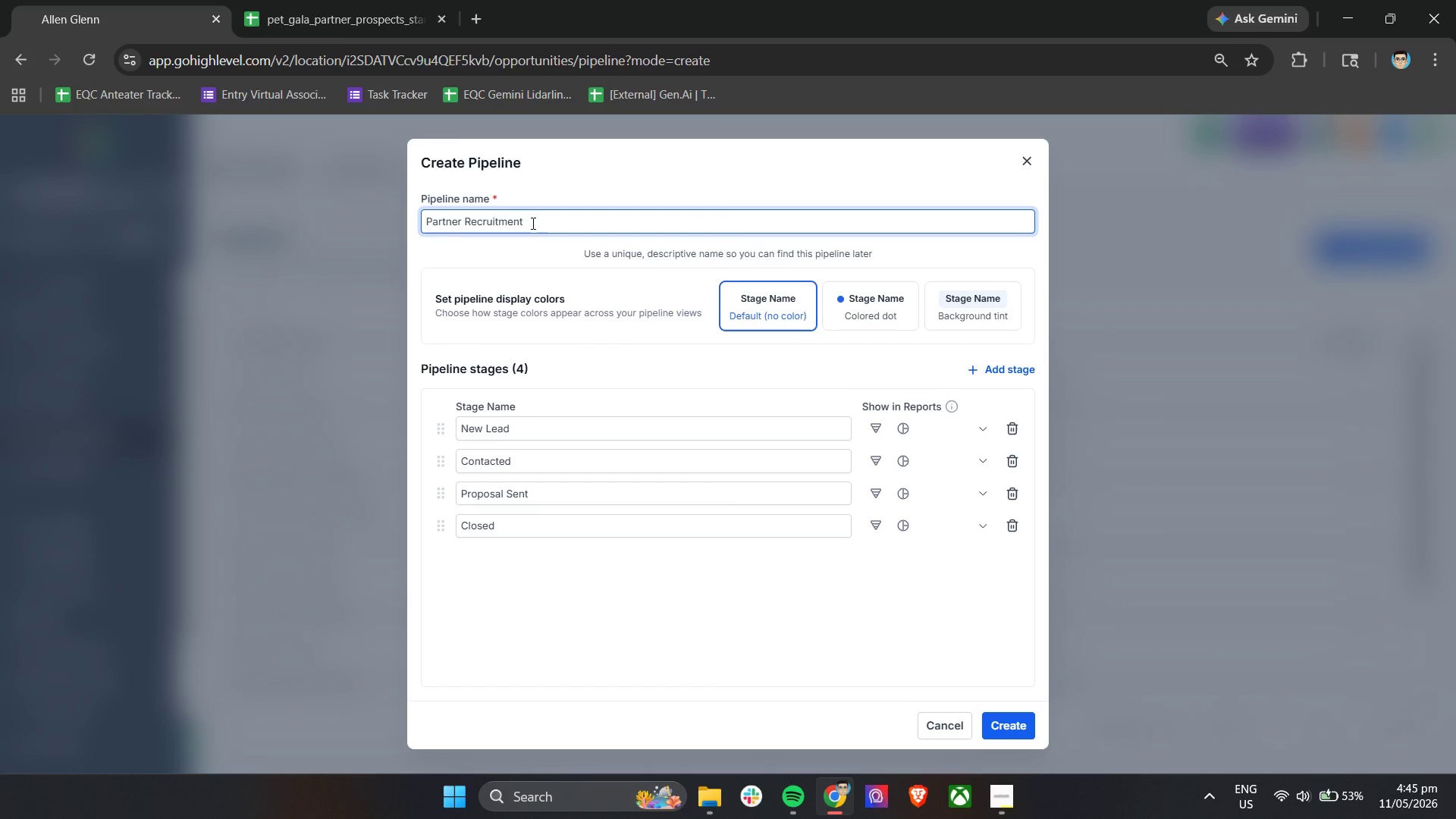 
double_click([1014, 430])
 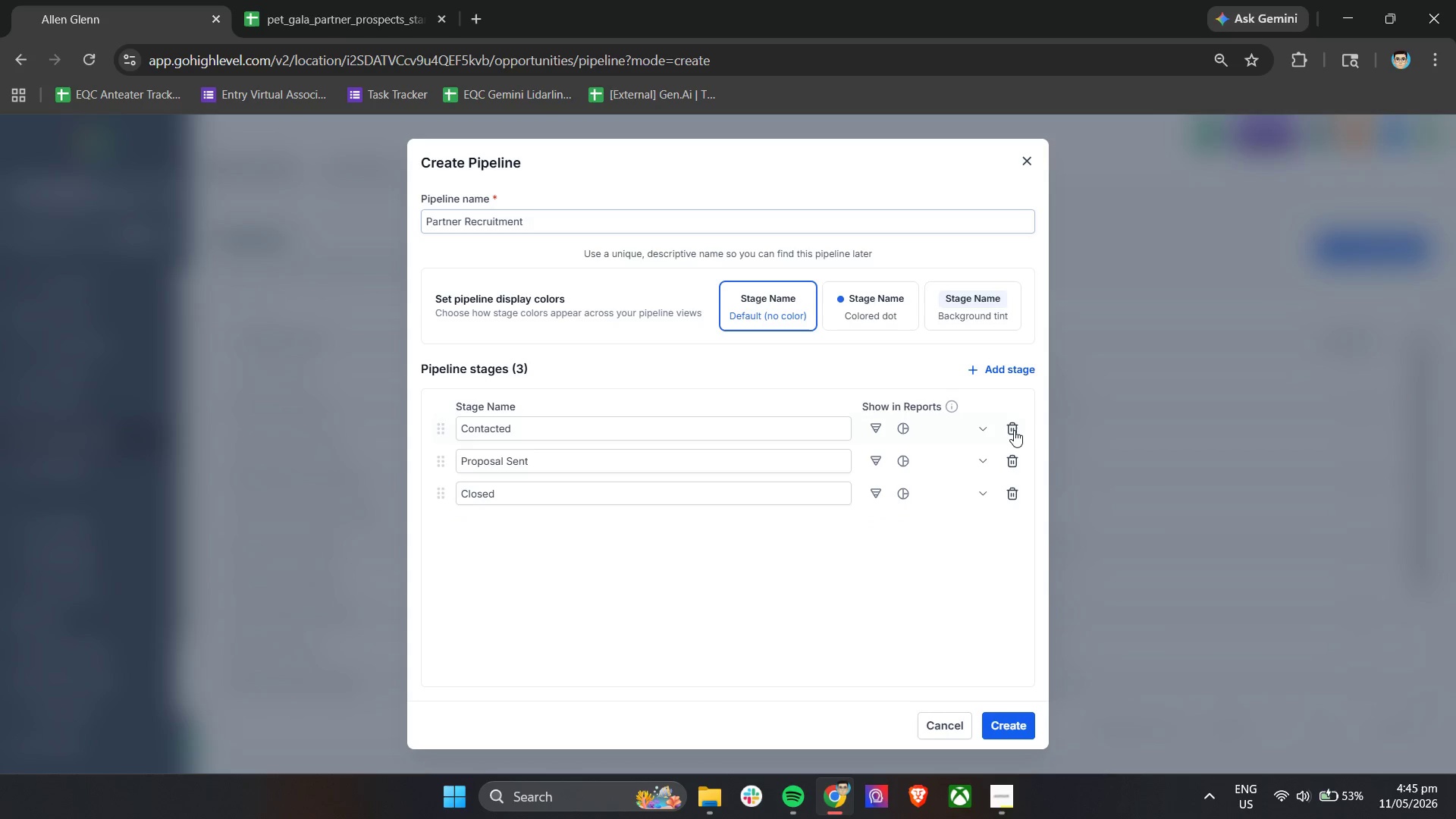 
triple_click([1014, 430])
 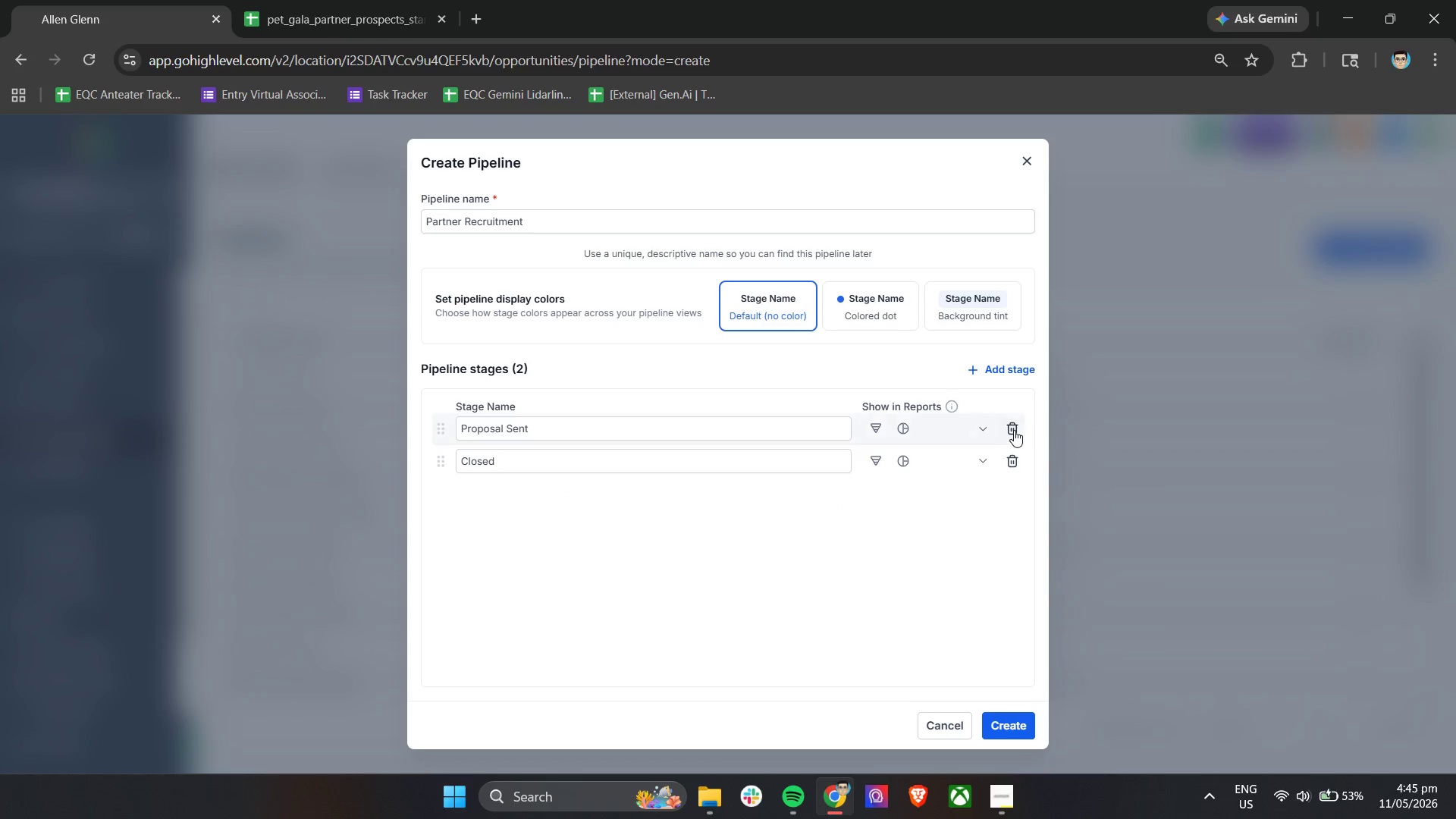 
triple_click([1014, 430])
 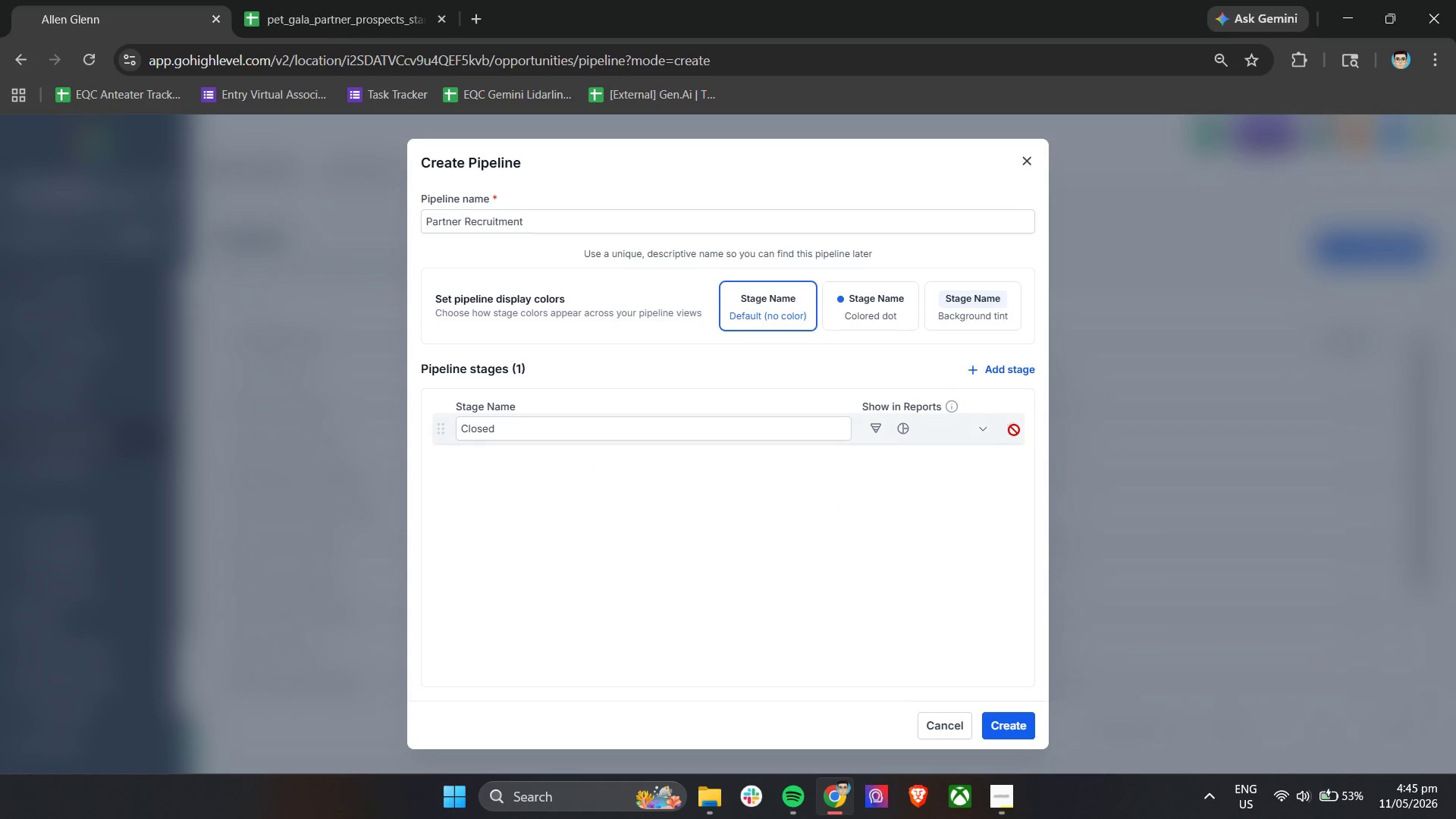 
triple_click([1014, 430])
 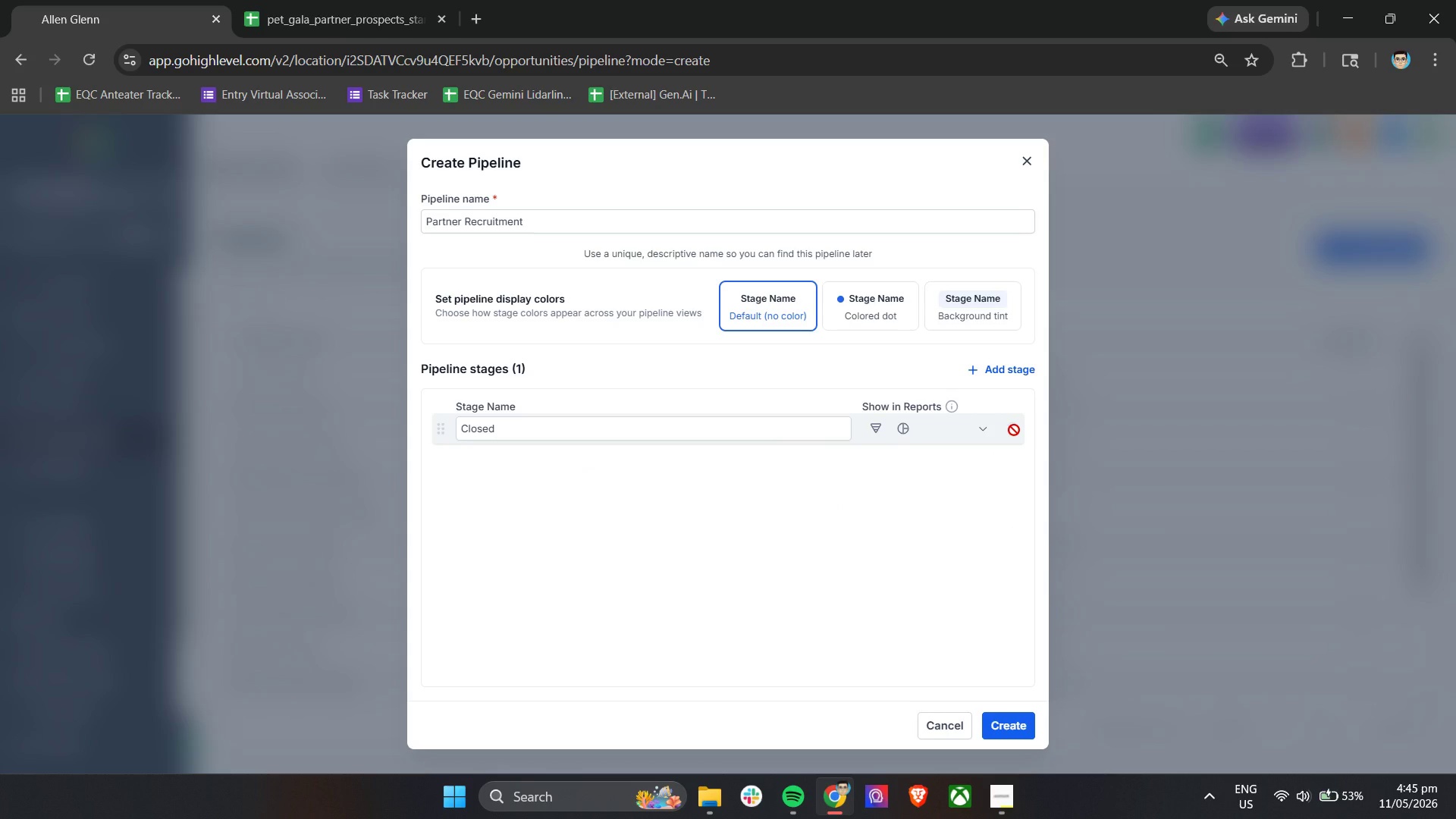 
wait(10.67)
 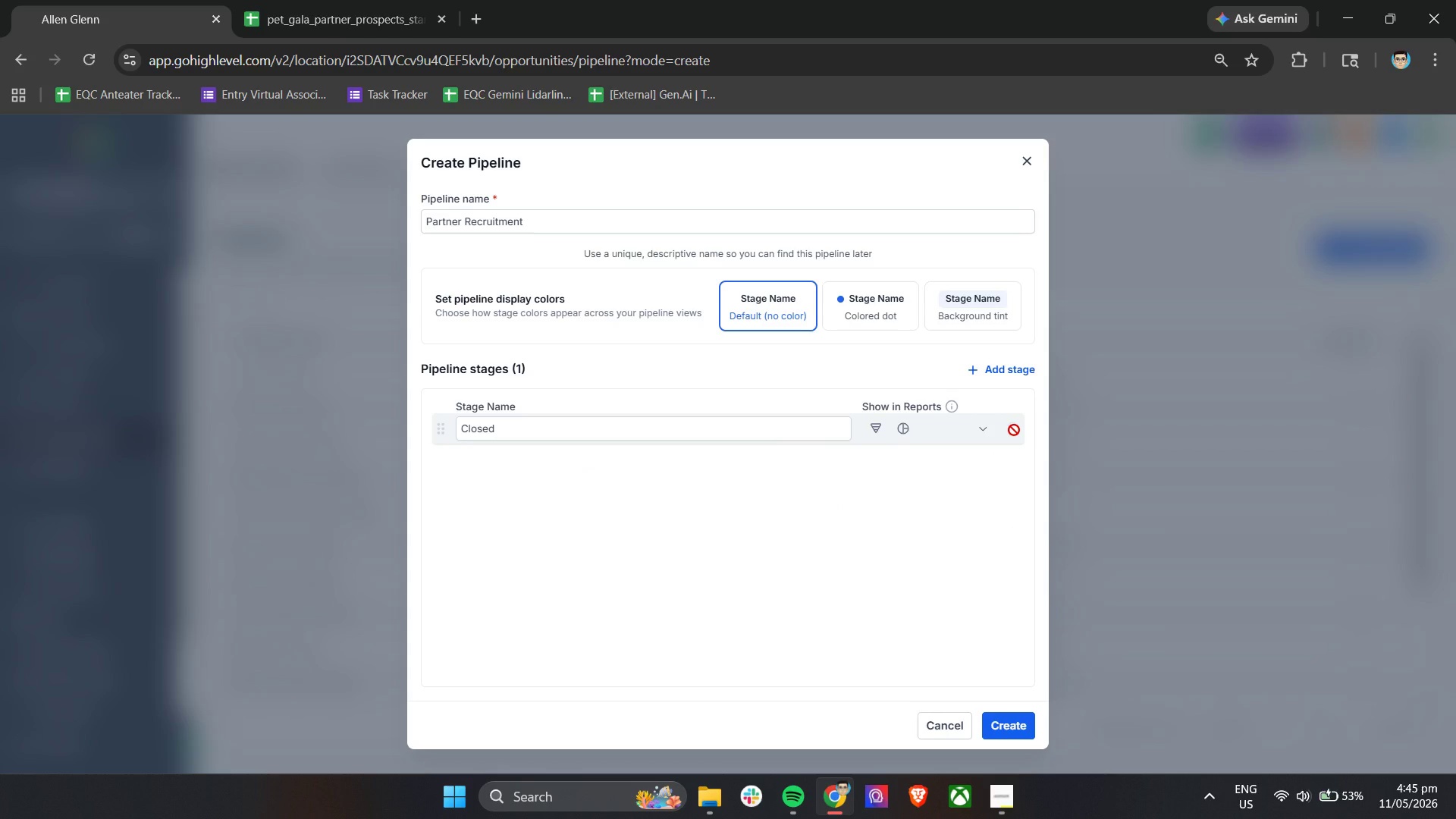 
left_click([519, 428])
 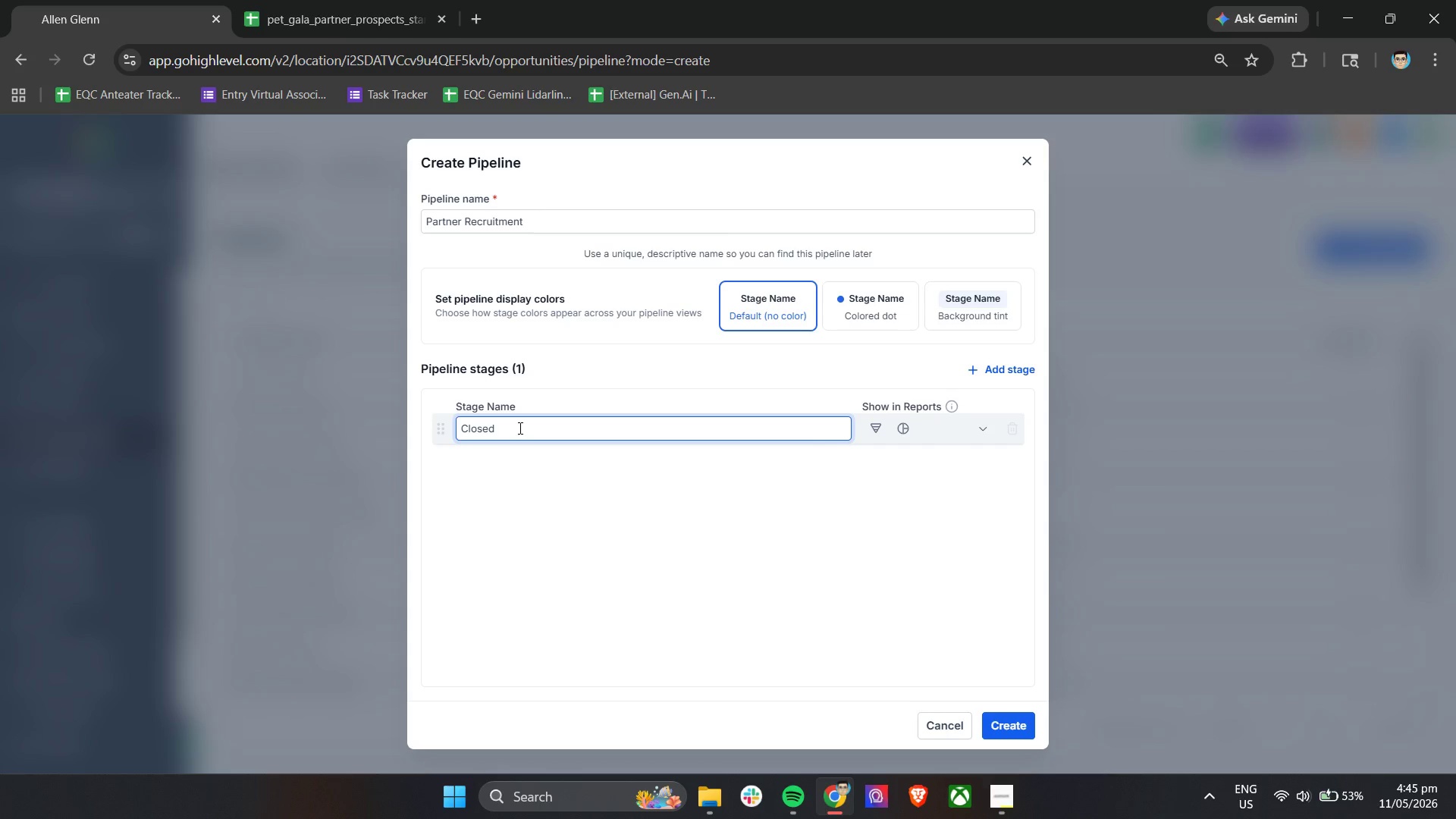 
key(Control+A)
 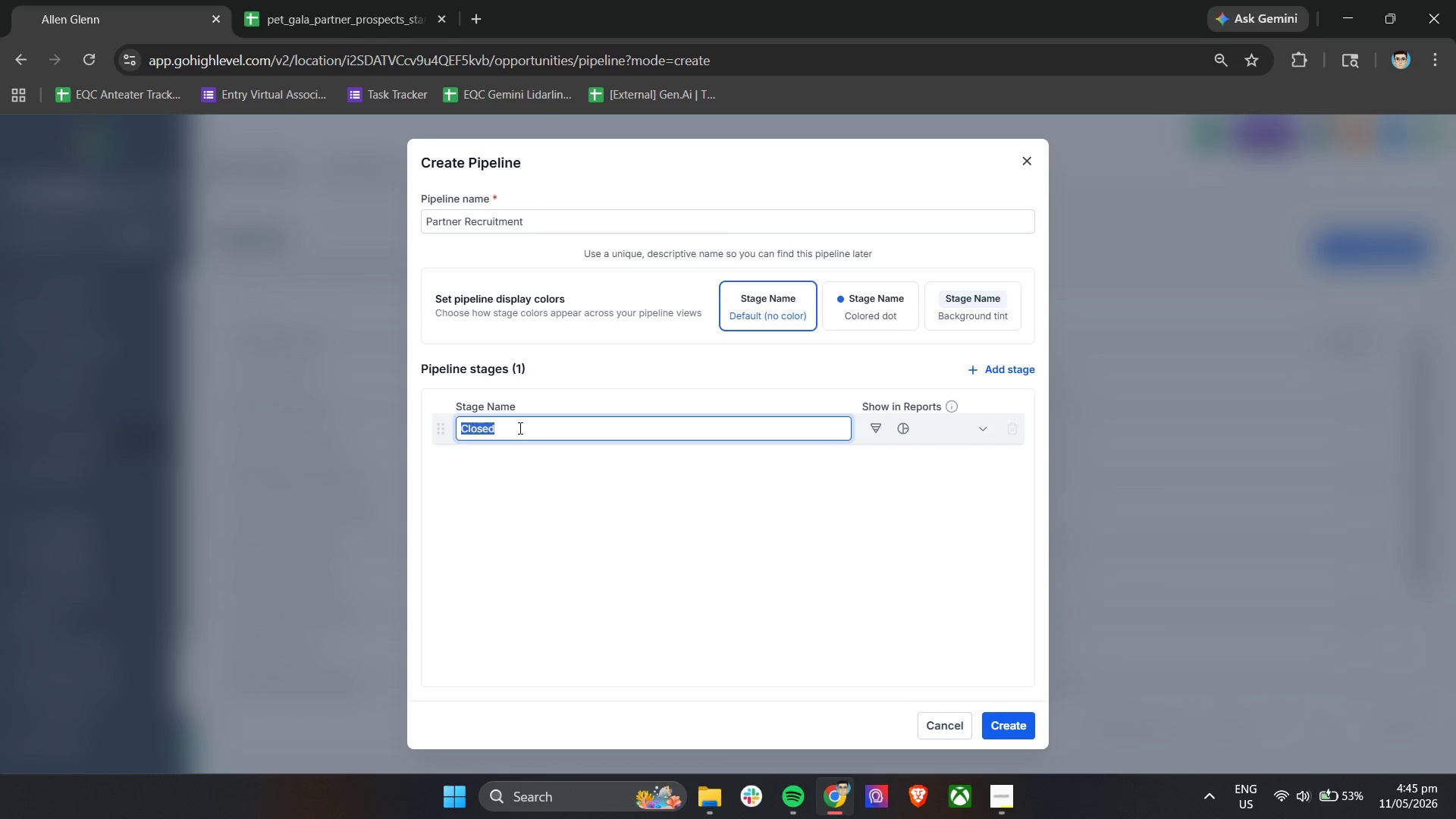 
type(Lead Identified)
 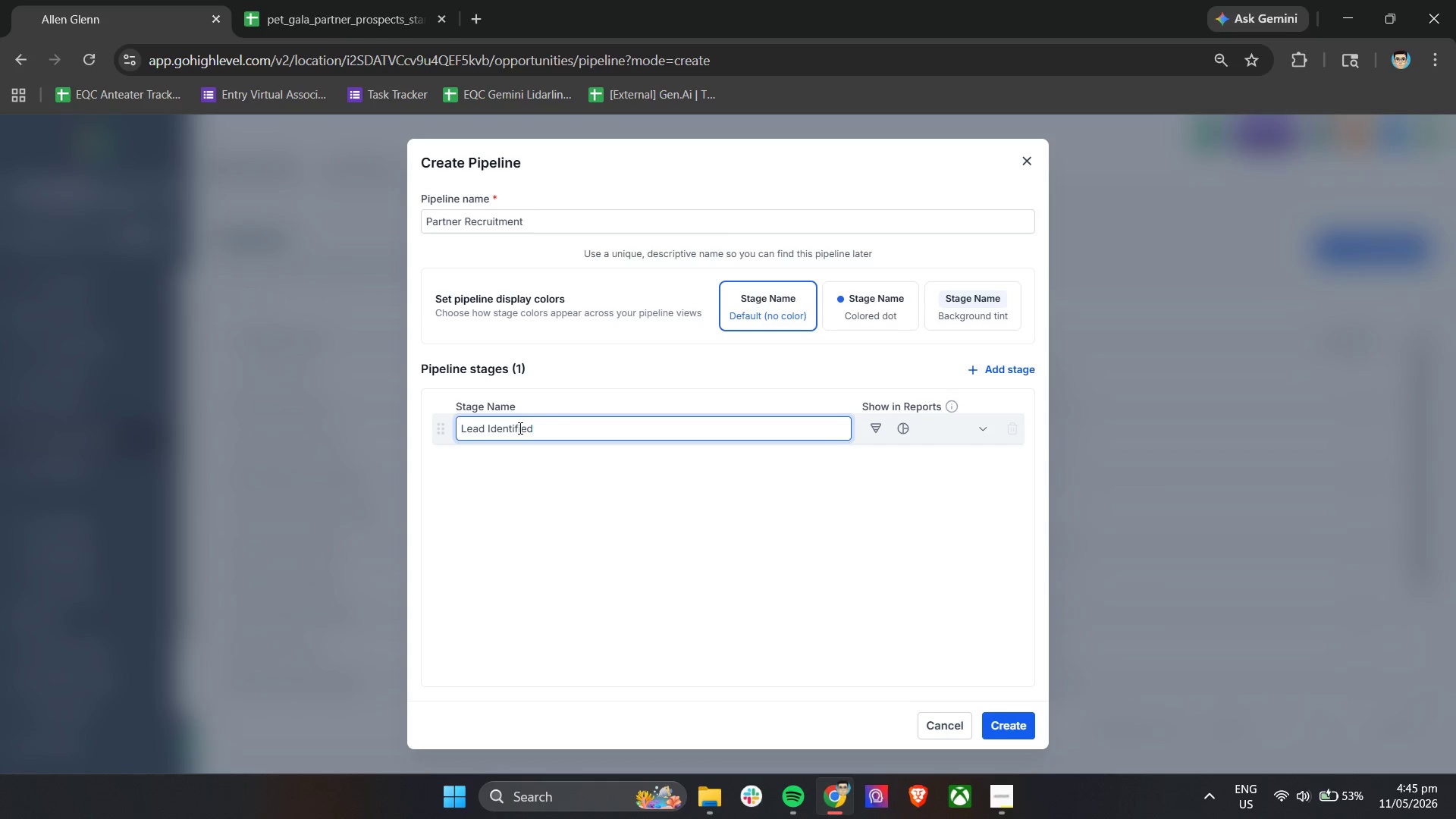 
left_click([1003, 374])
 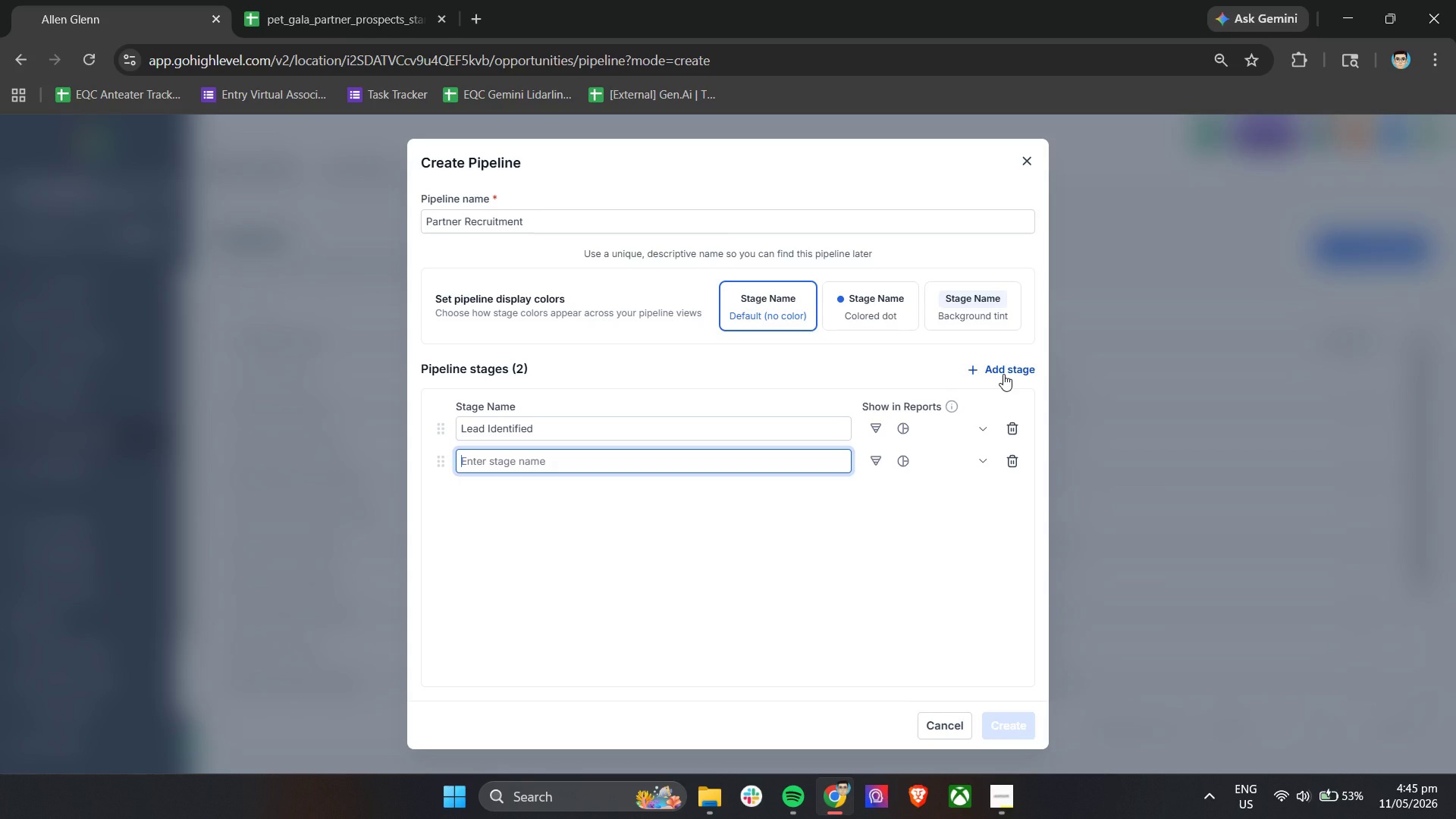 
type(Connection Requested)
 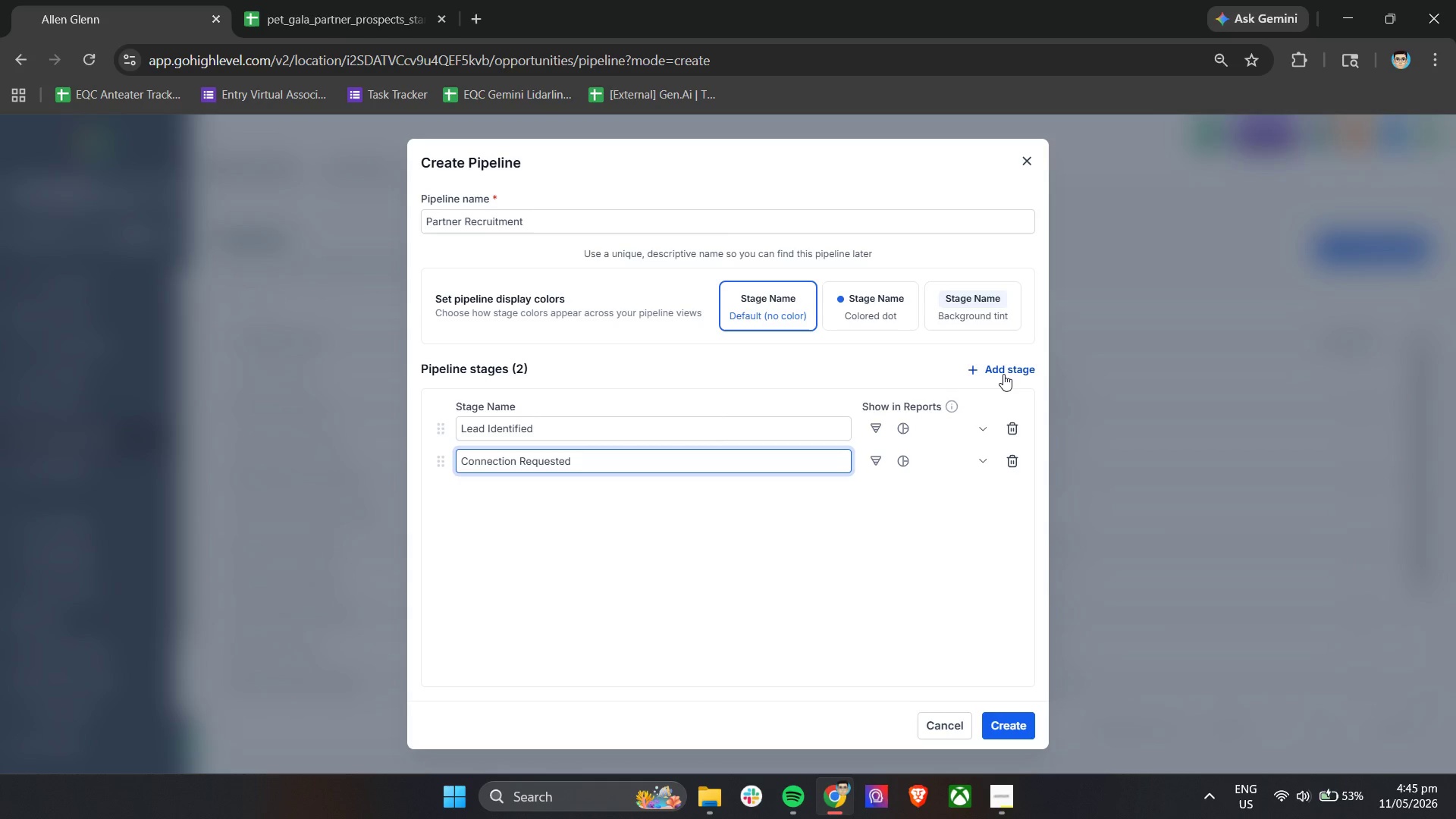 
left_click([1003, 374])
 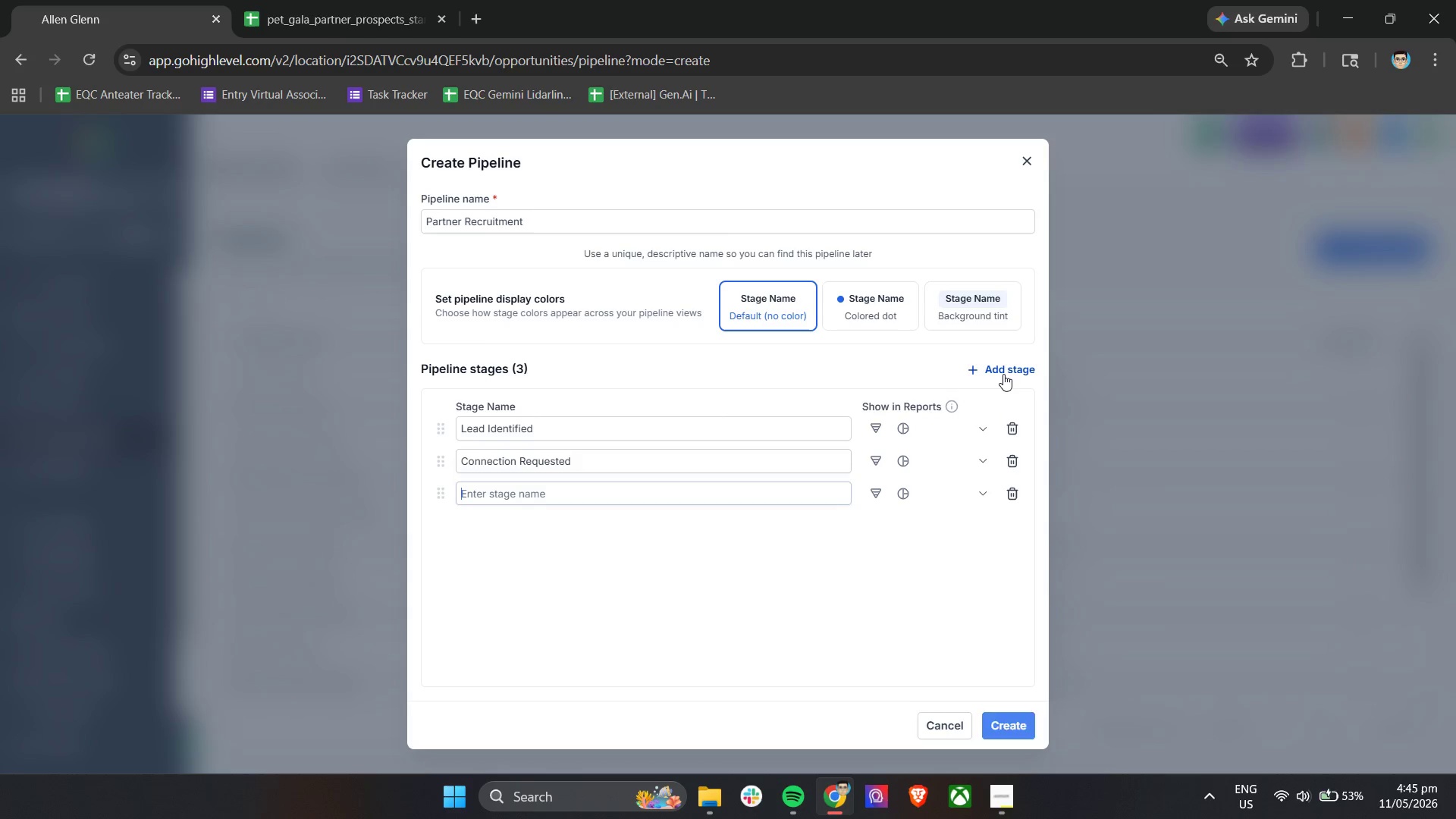 
type(Converation Started)
 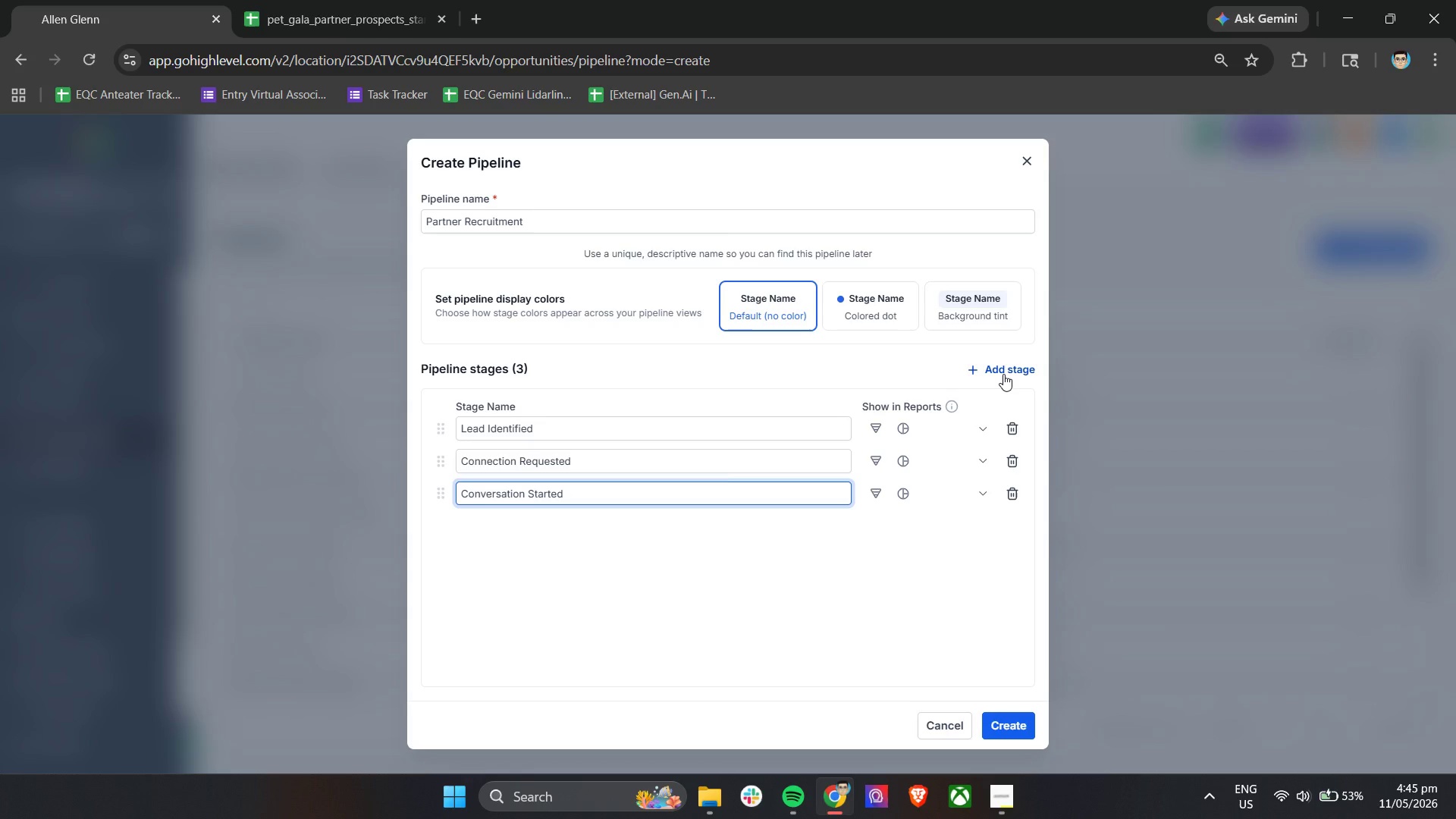 
left_click([1003, 374])
 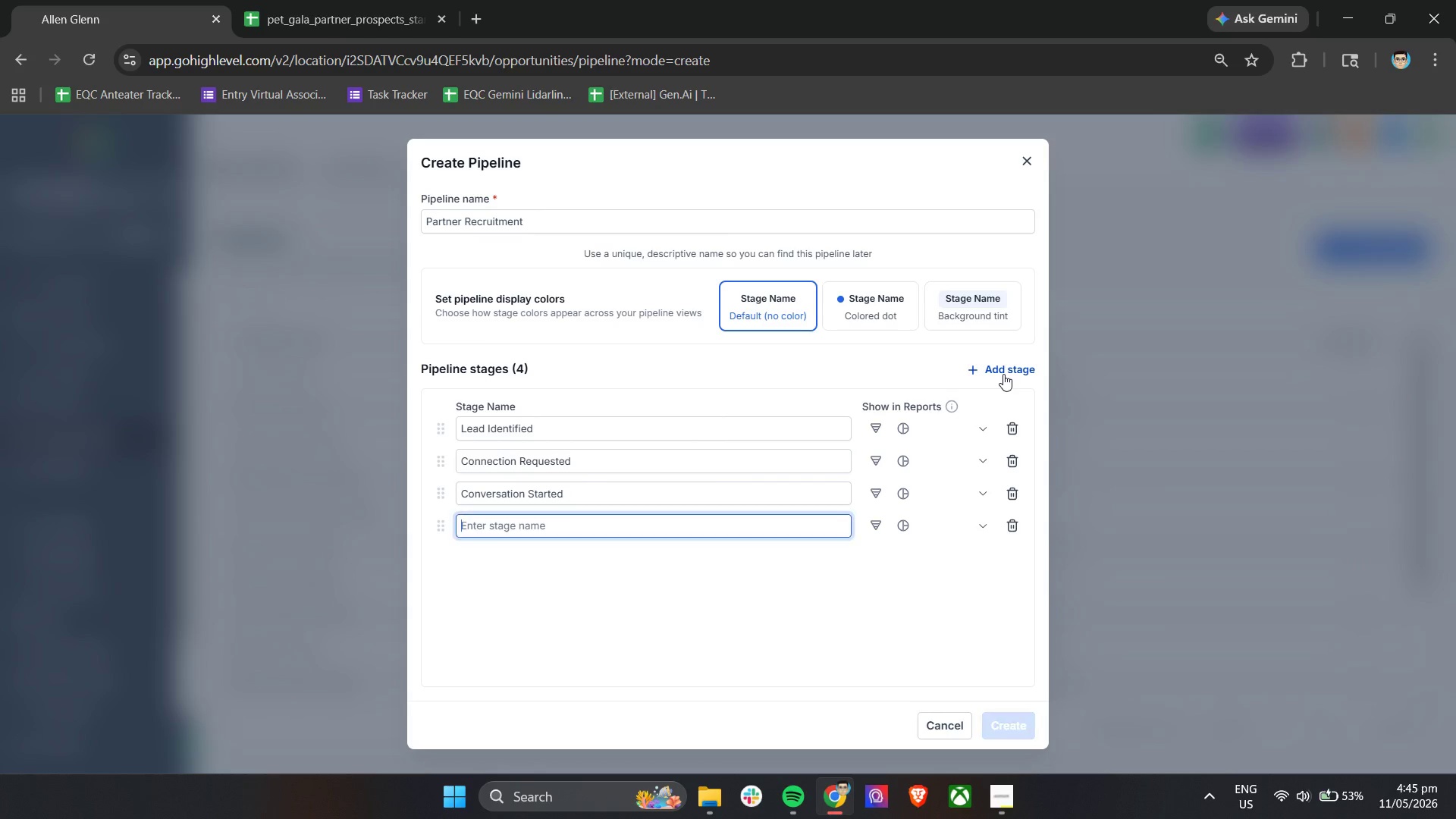 
type(Pitch Delivered)
 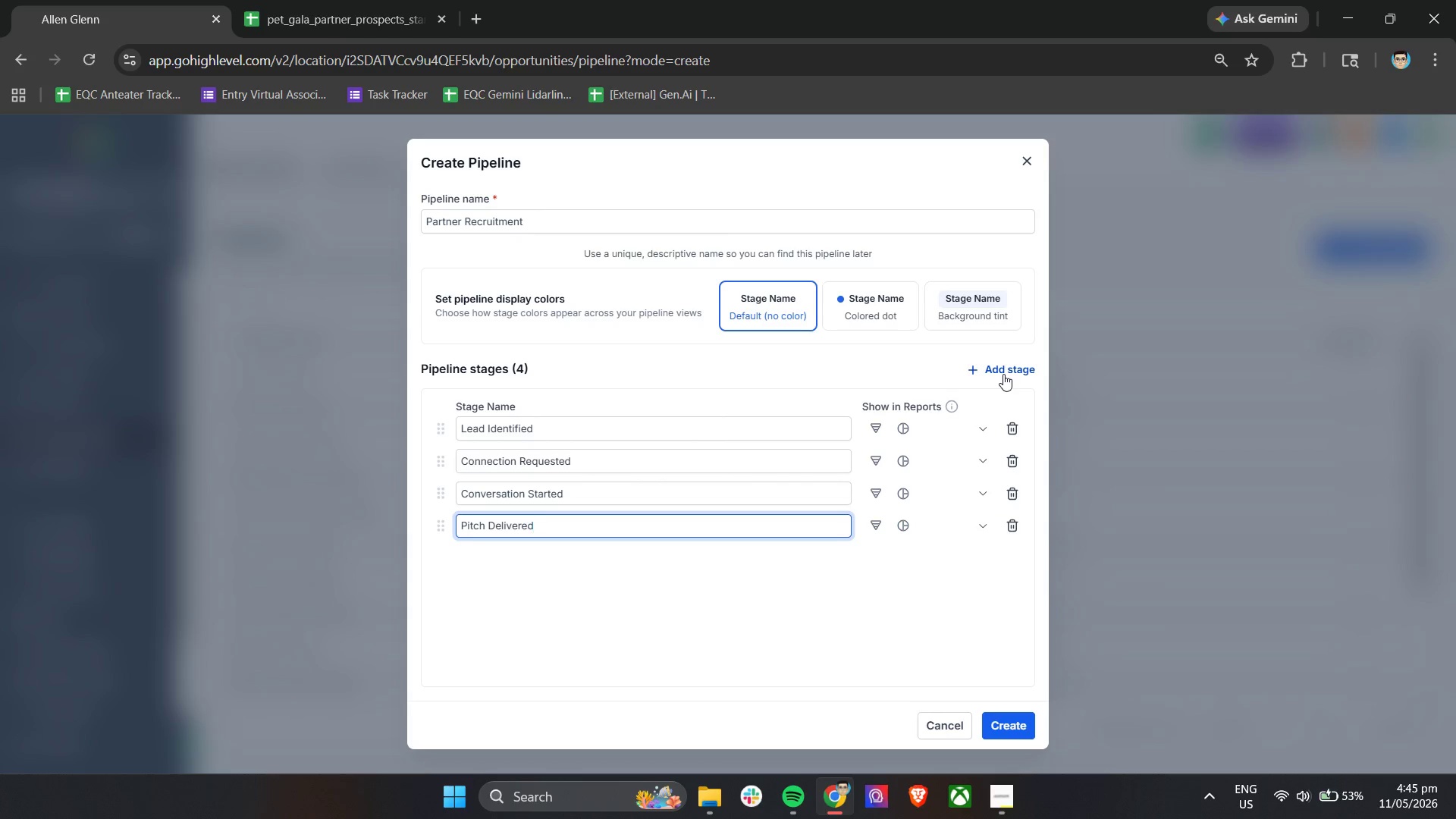 
left_click([1003, 374])
 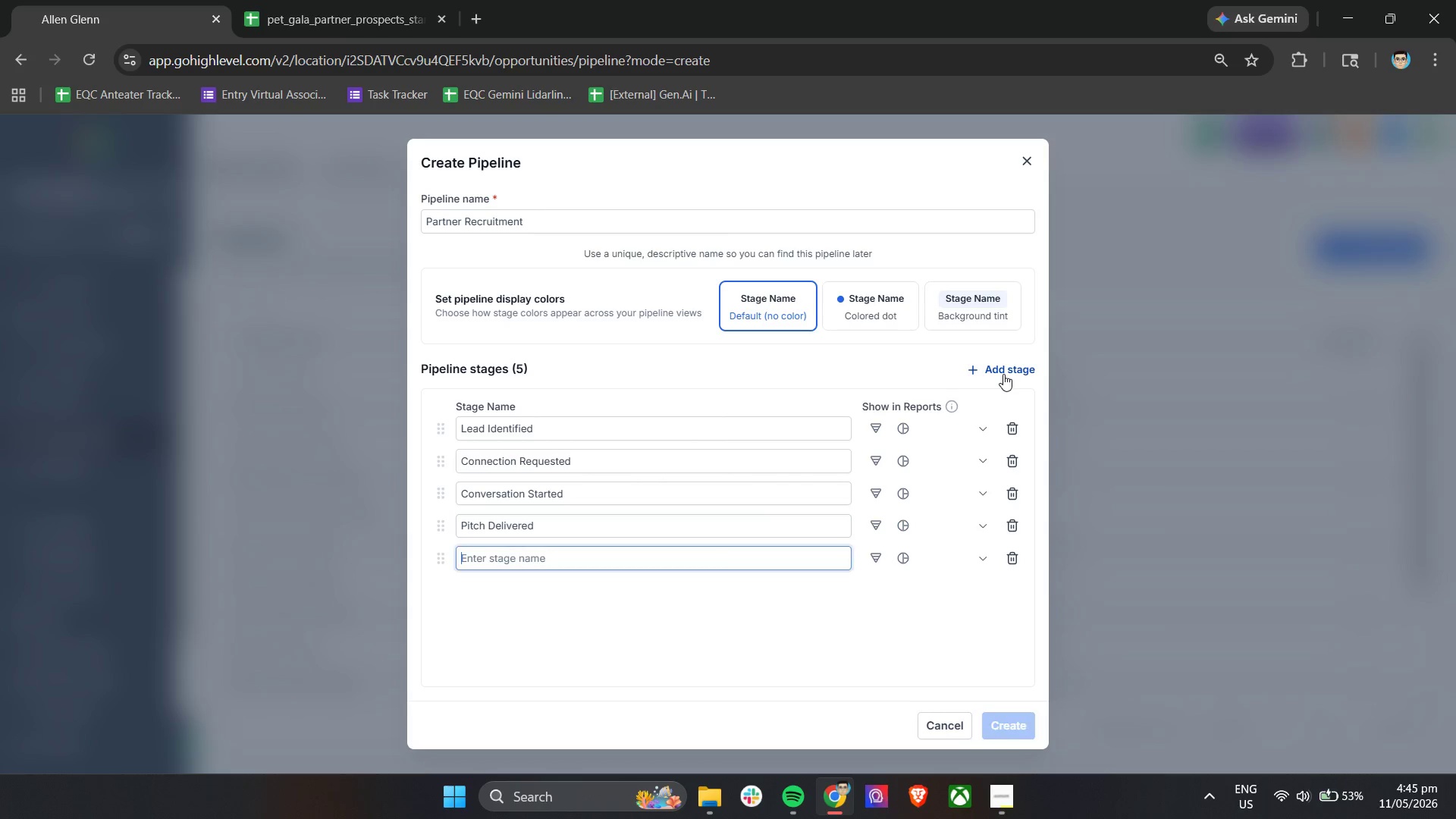 
type(Meeting Scheduled)
 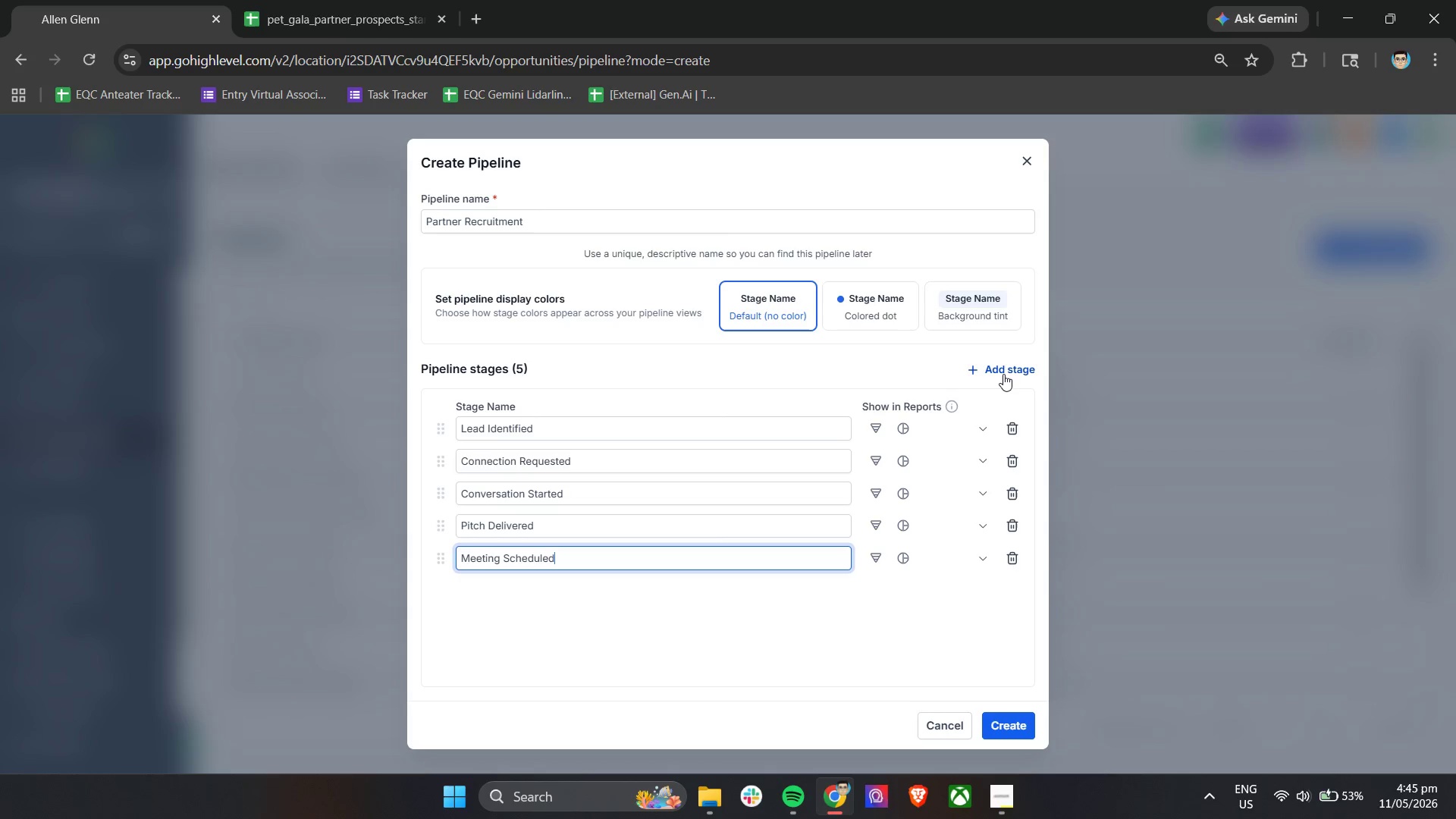 
left_click([1003, 374])
 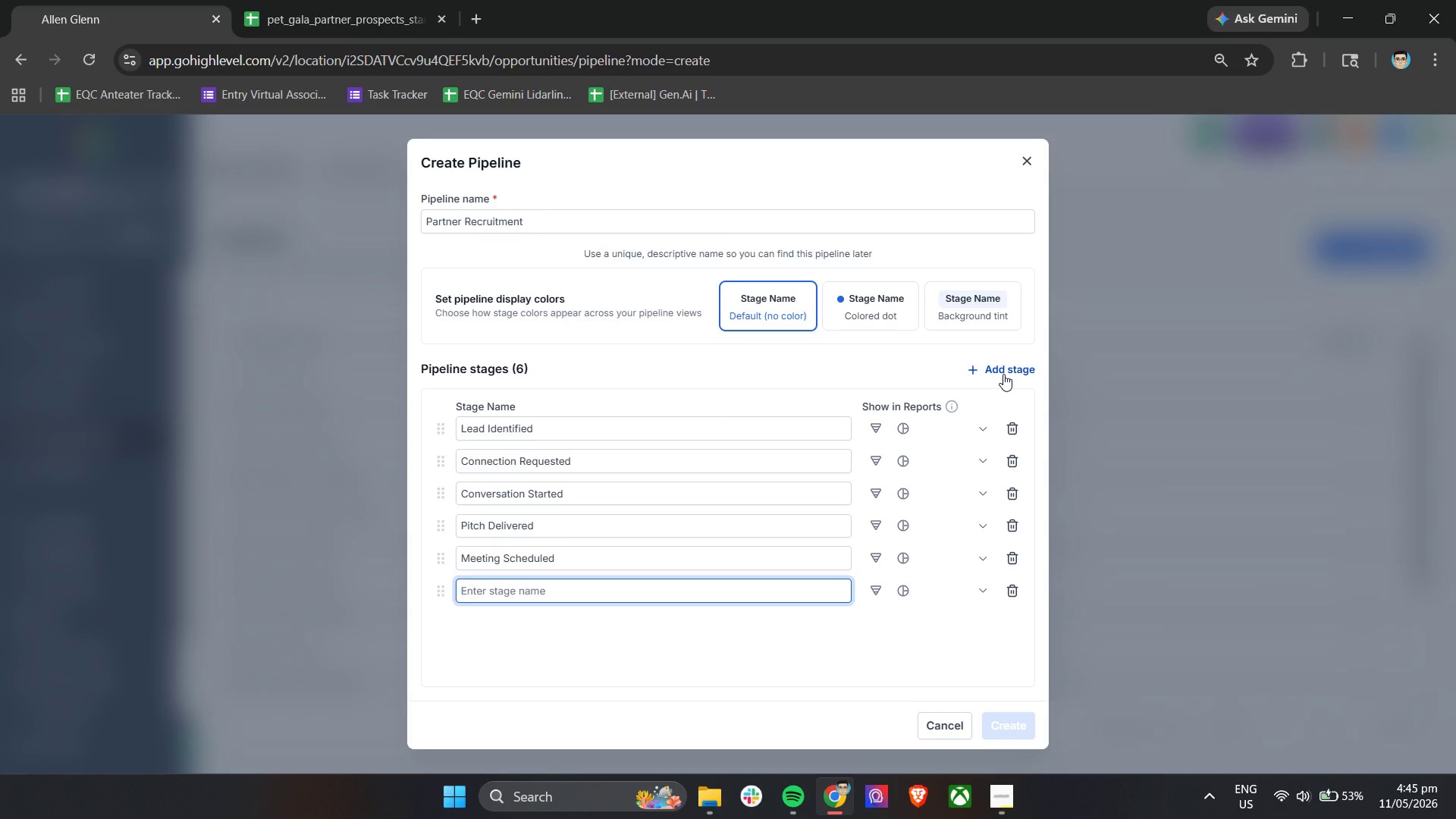 
type(Partner Signed)
 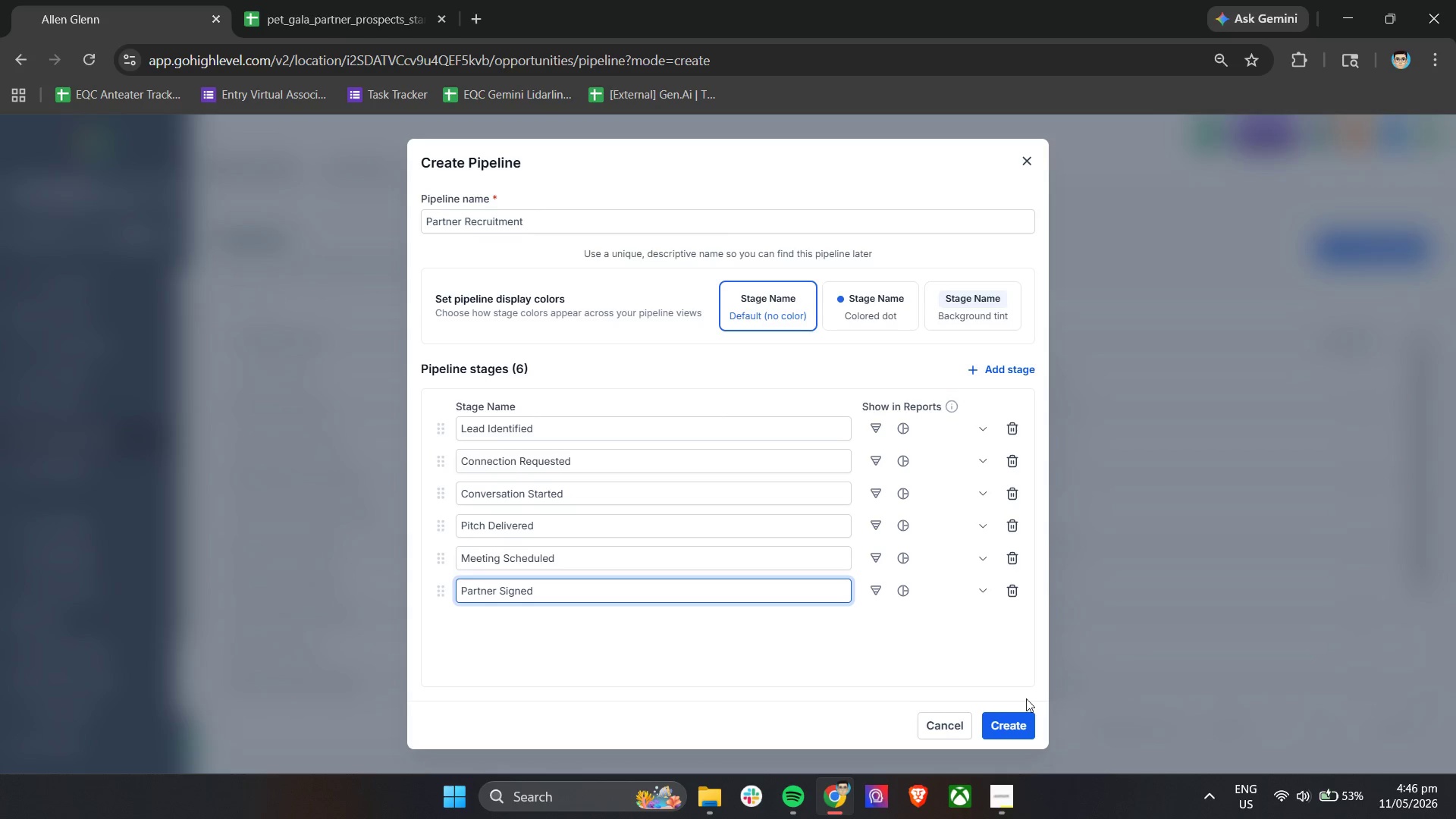 
left_click([1015, 717])
 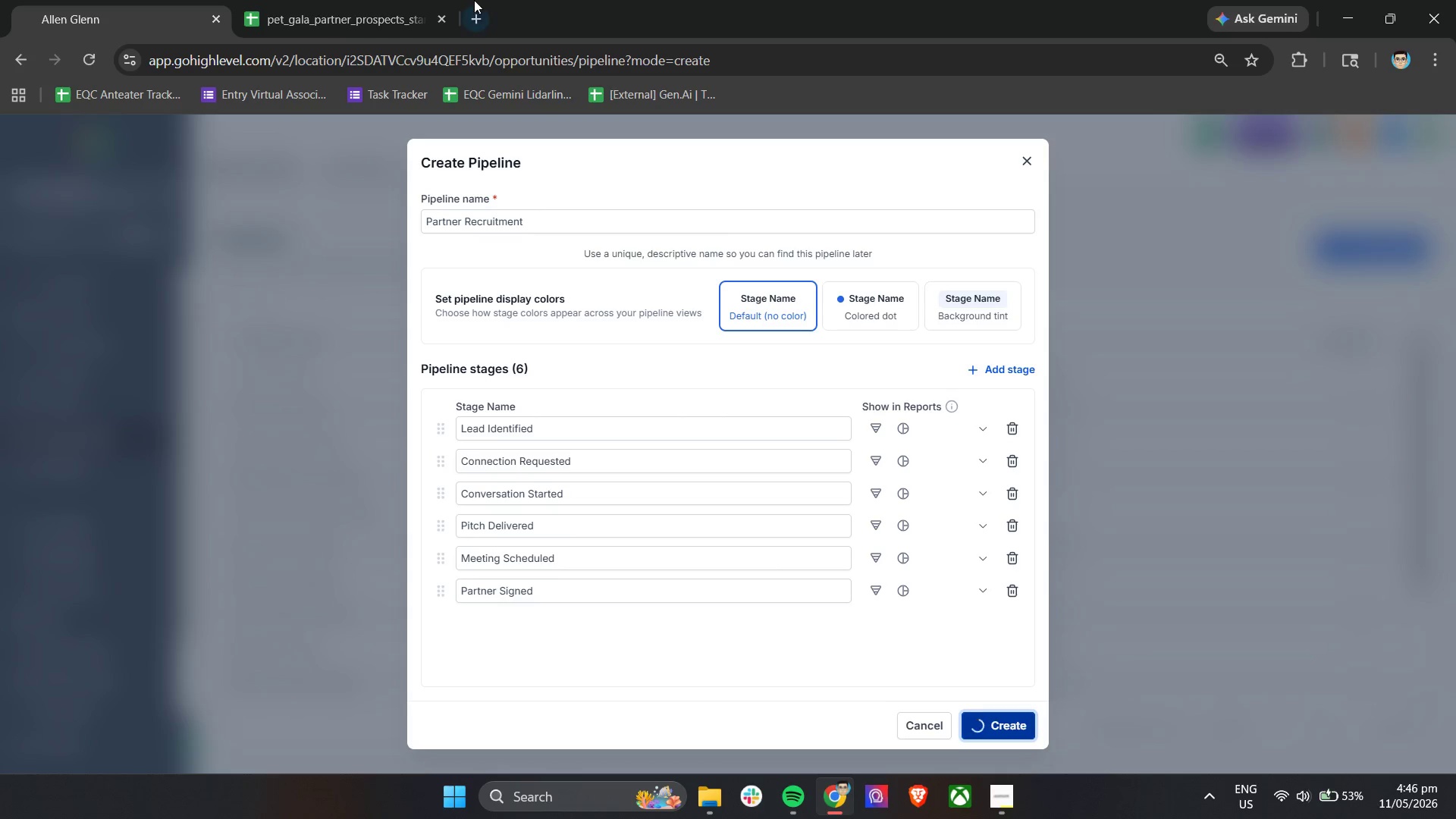 
left_click([333, 0])
 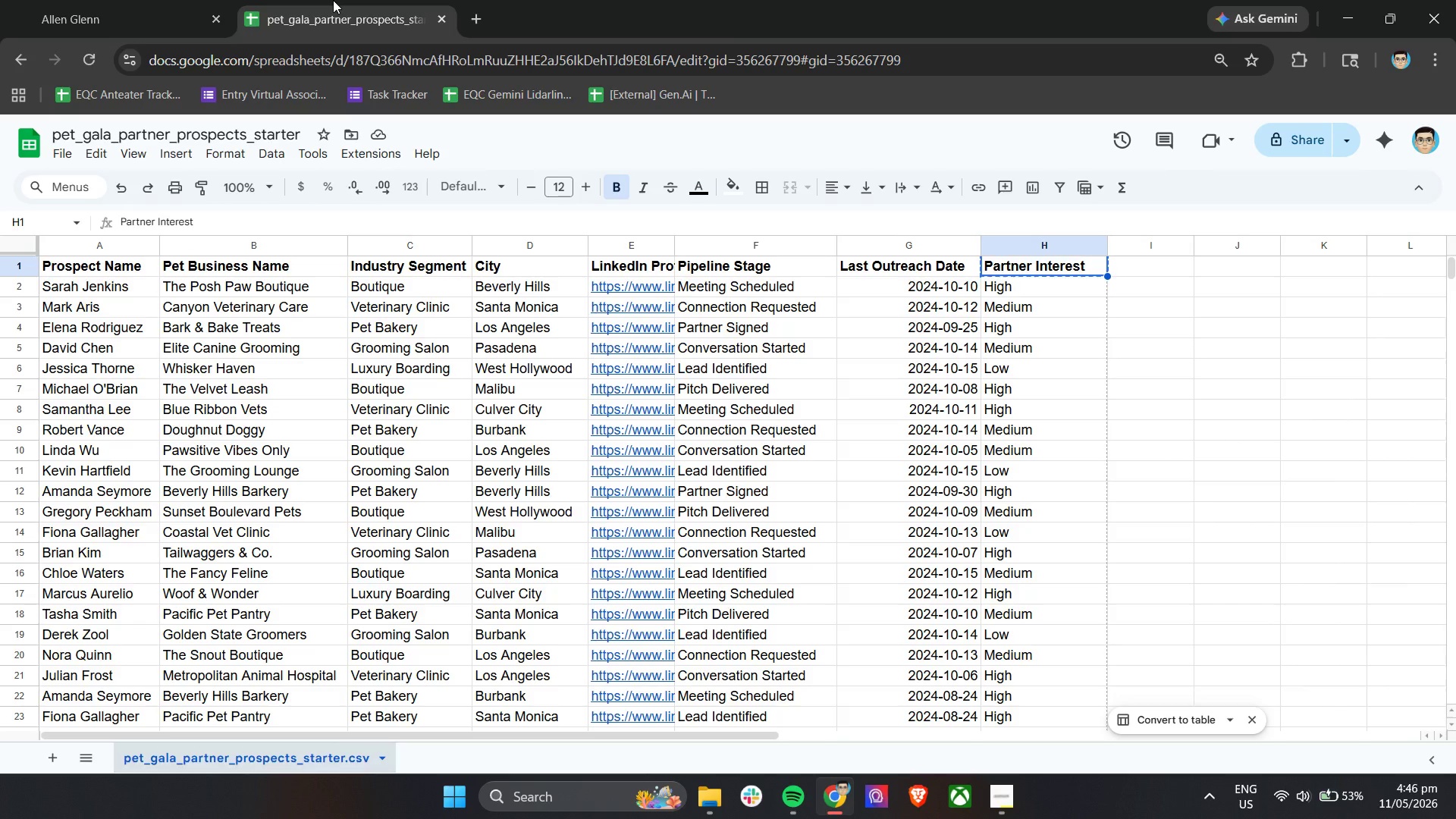 
left_click([161, 0])
 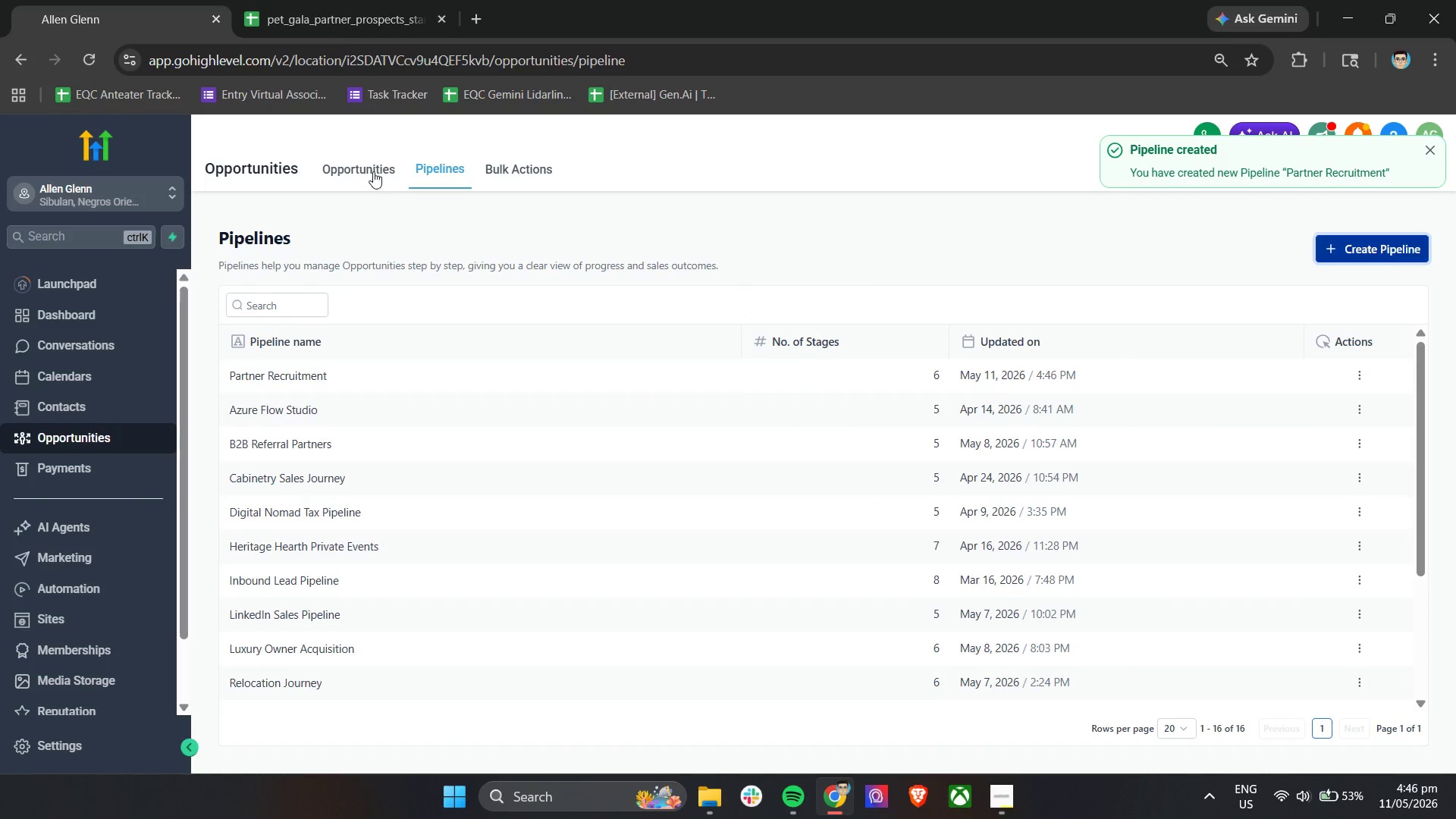 
double_click([308, 2])
 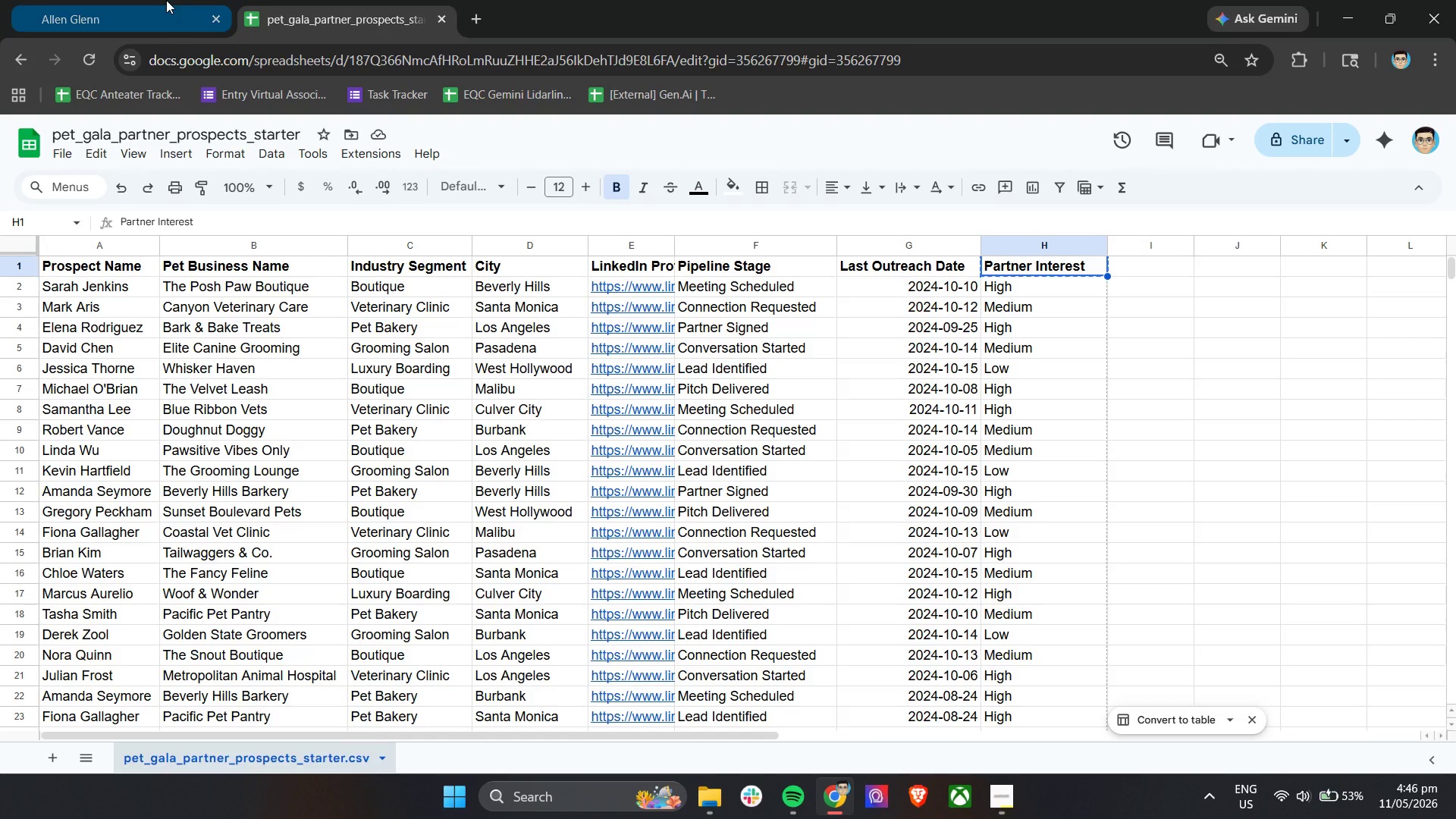 
left_click([166, 0])
 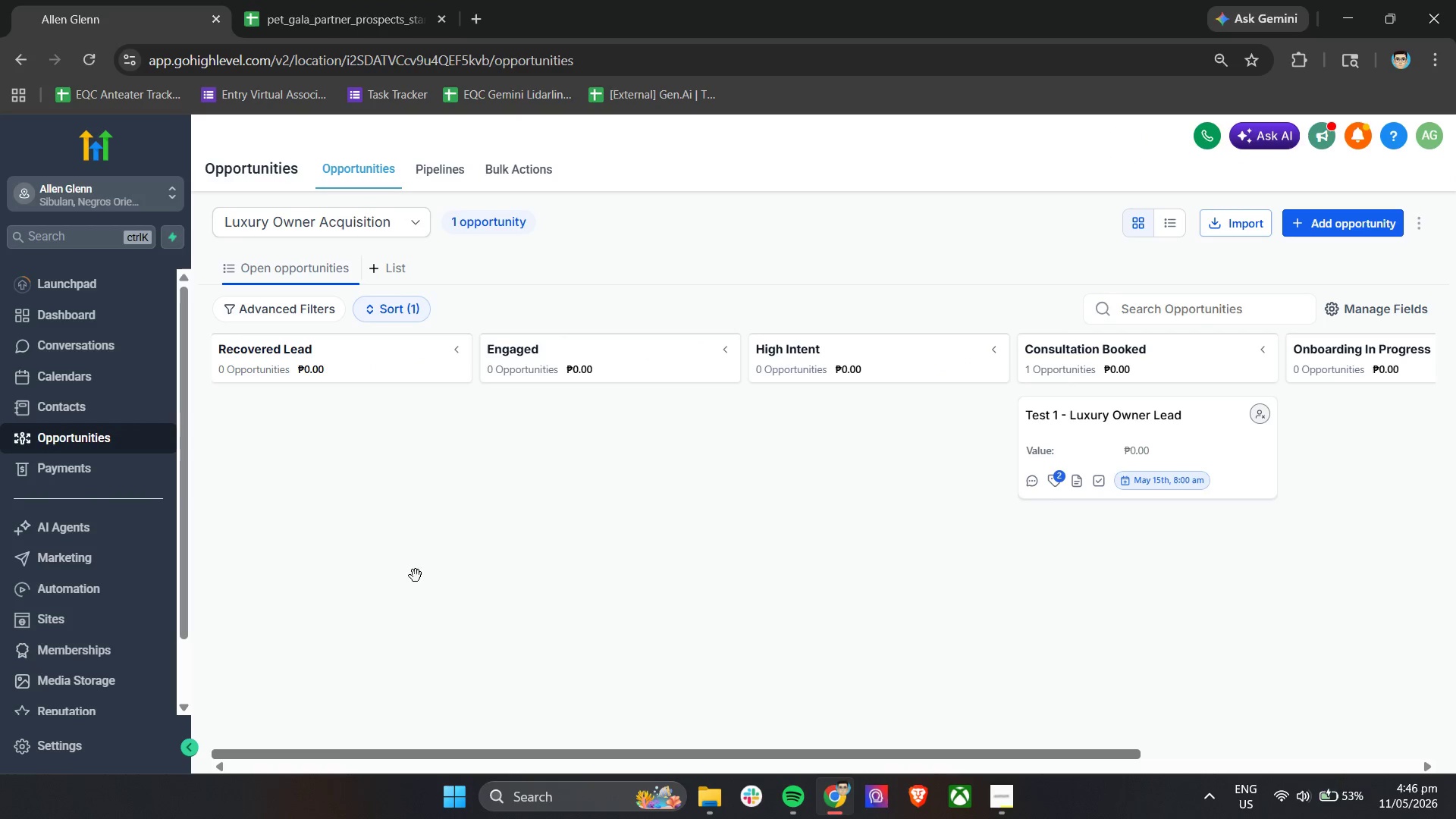 
left_click([347, 222])
 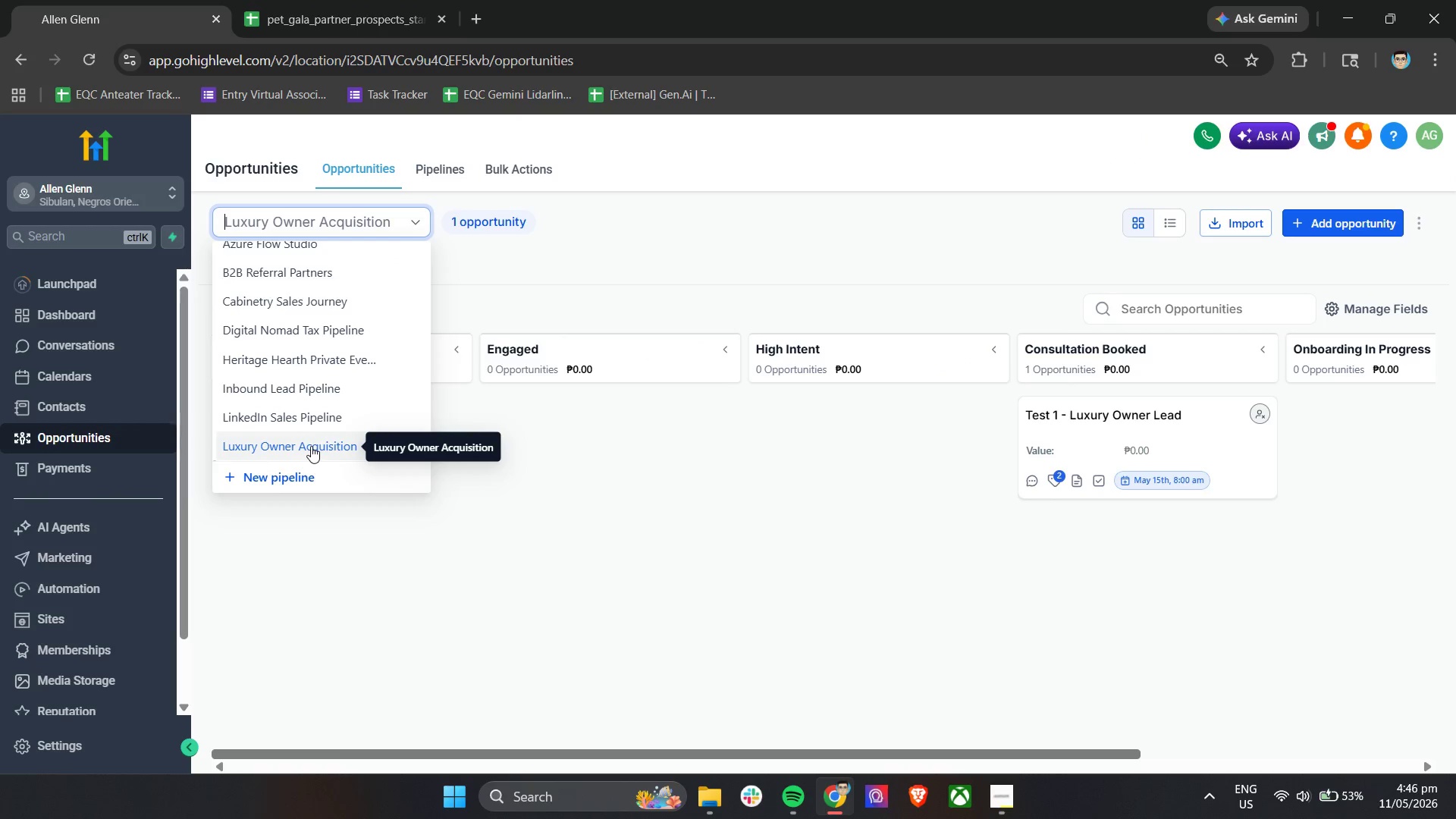 
scroll: coordinate [323, 403], scroll_direction: down, amount: 2.0
 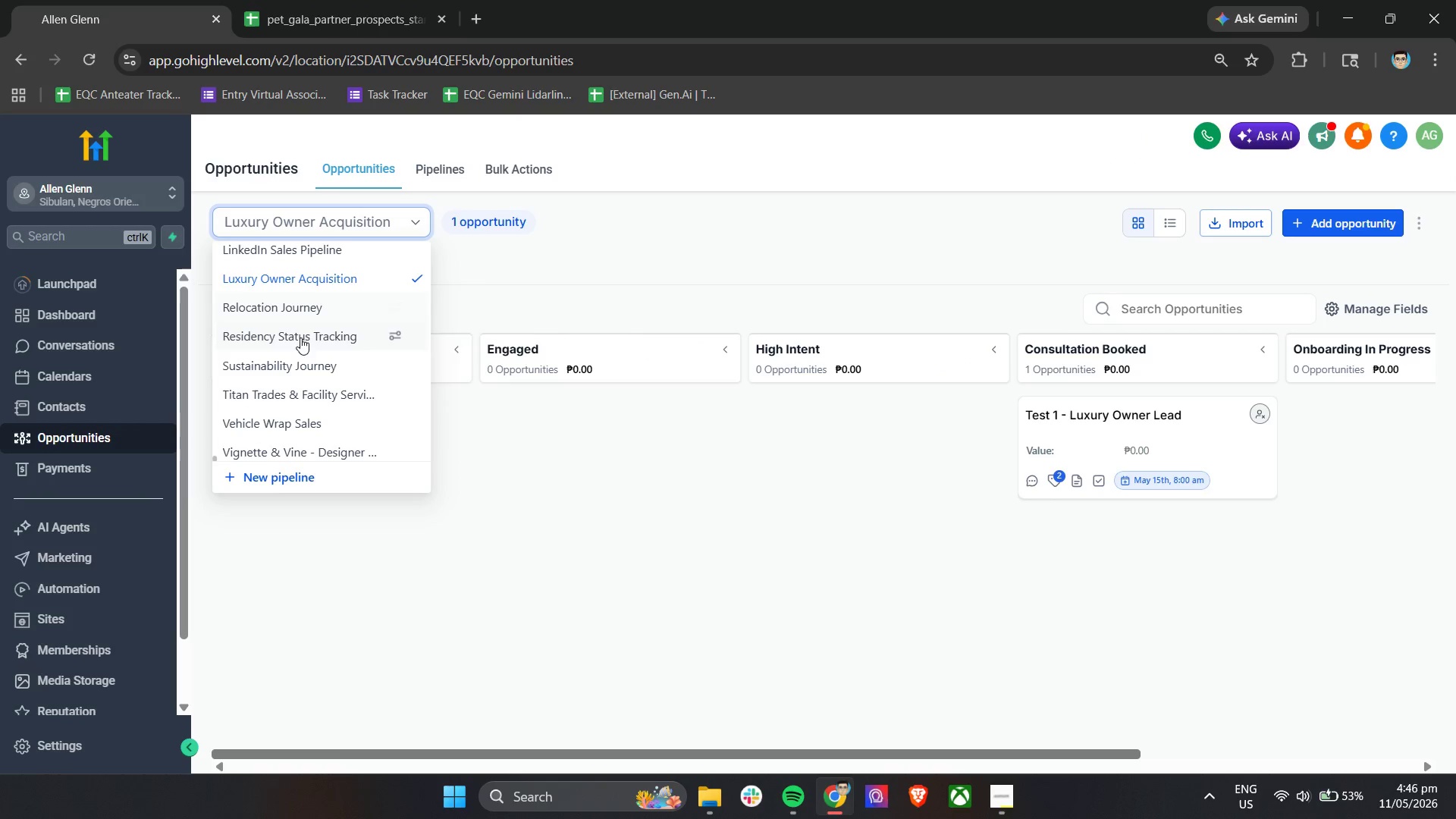 
left_click([295, 261])
 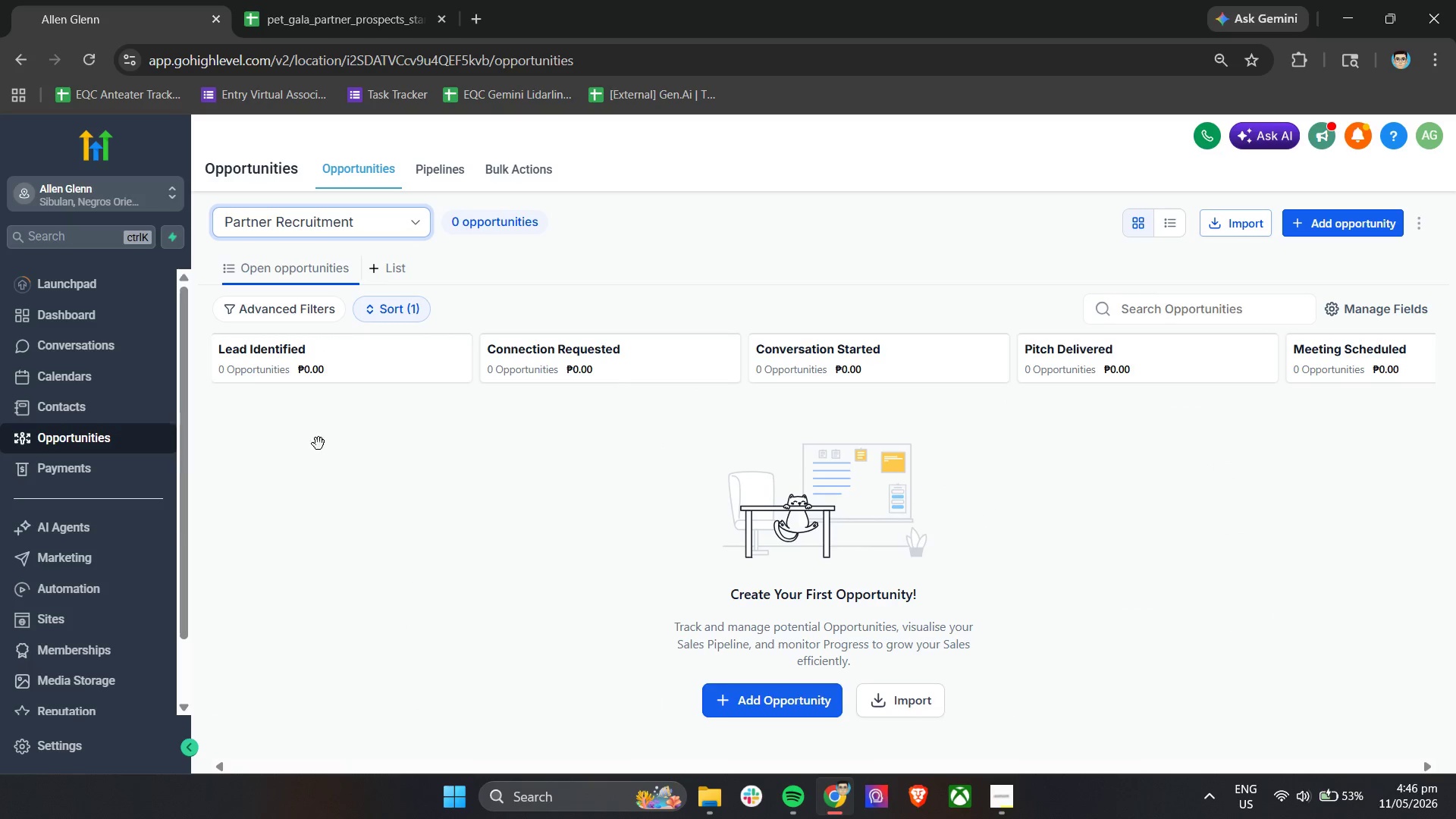 
scroll: coordinate [309, 381], scroll_direction: up, amount: 3.0
 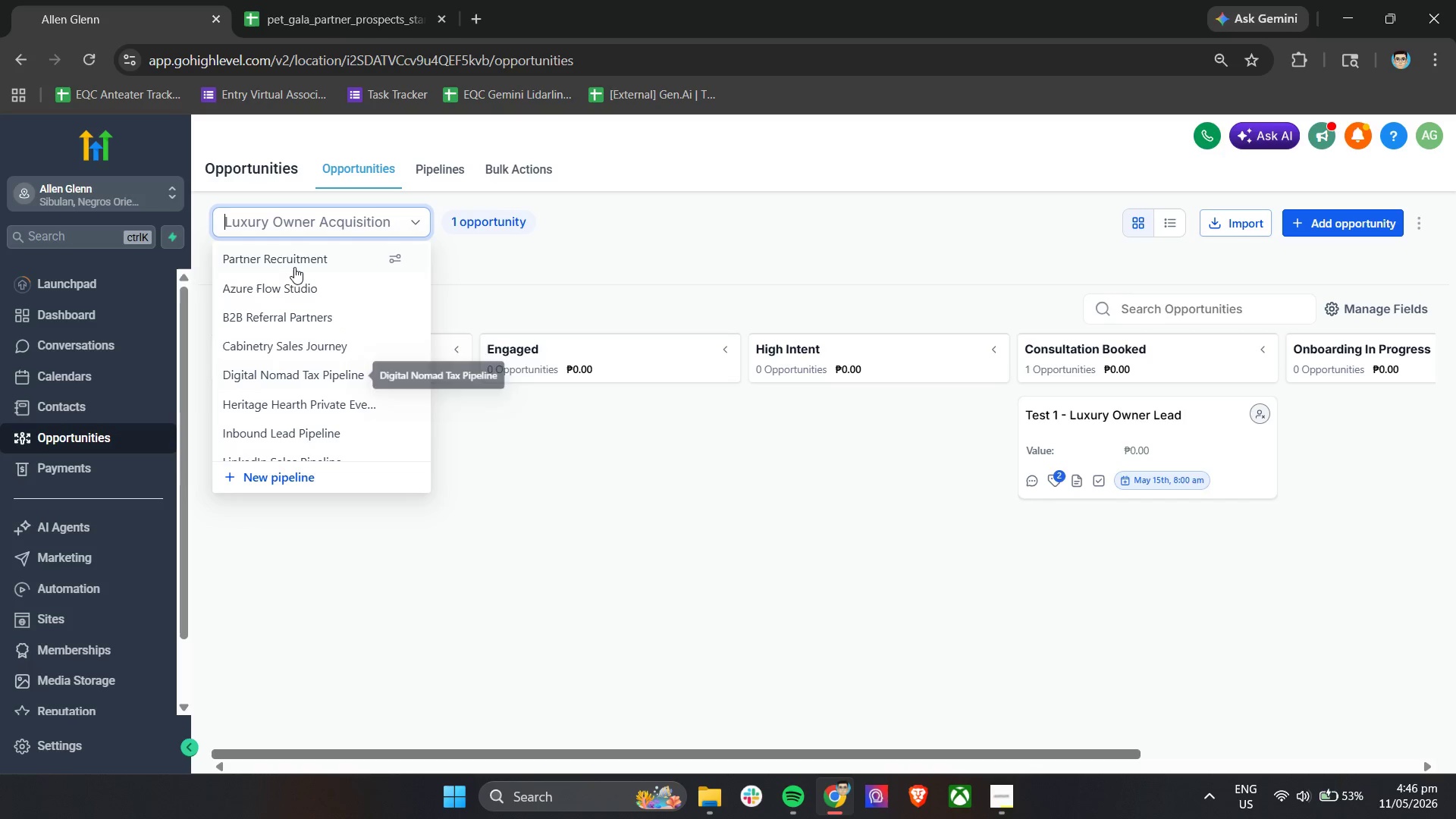 
mouse_move([316, 14])
 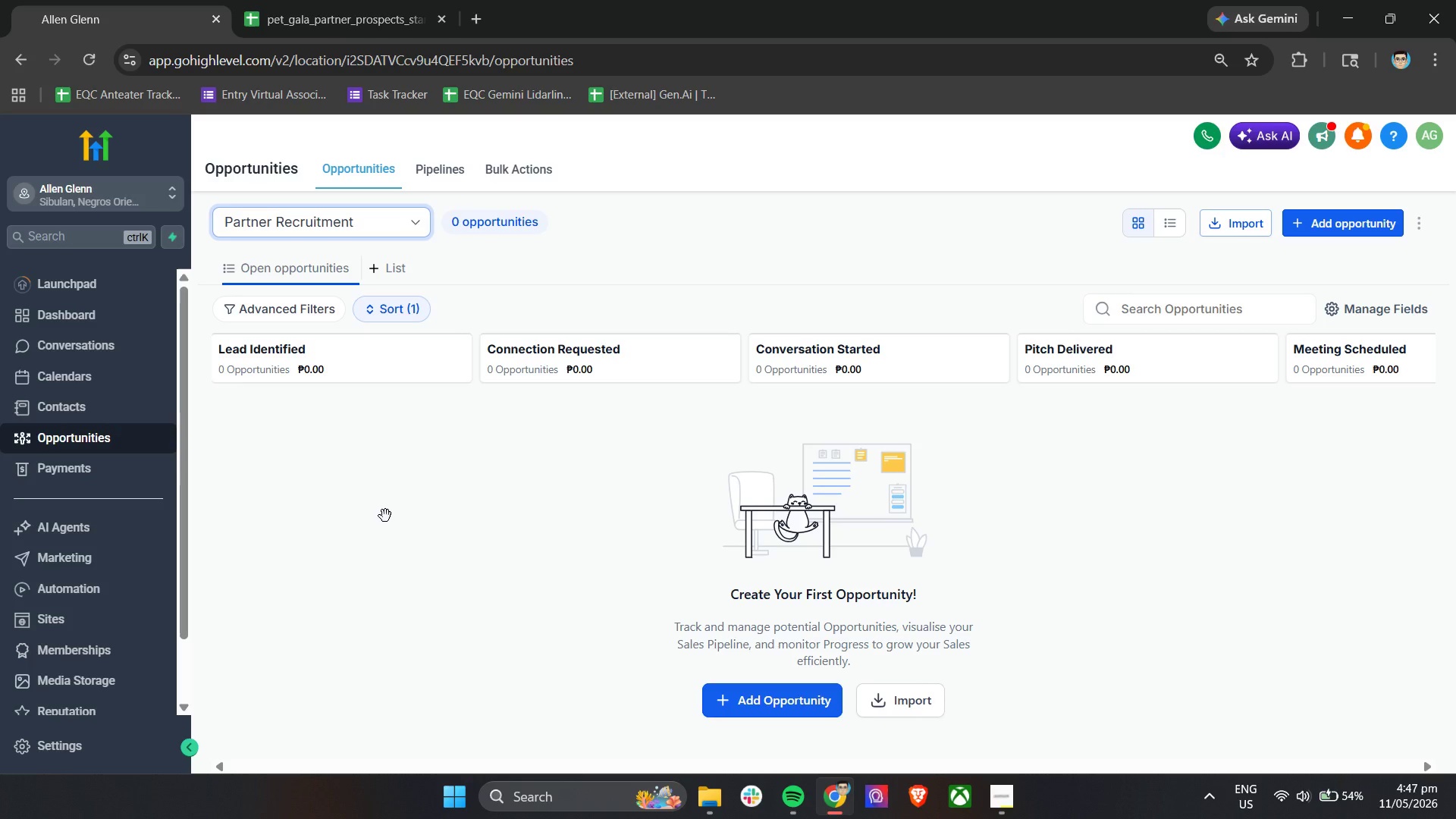 
wait(42.35)
 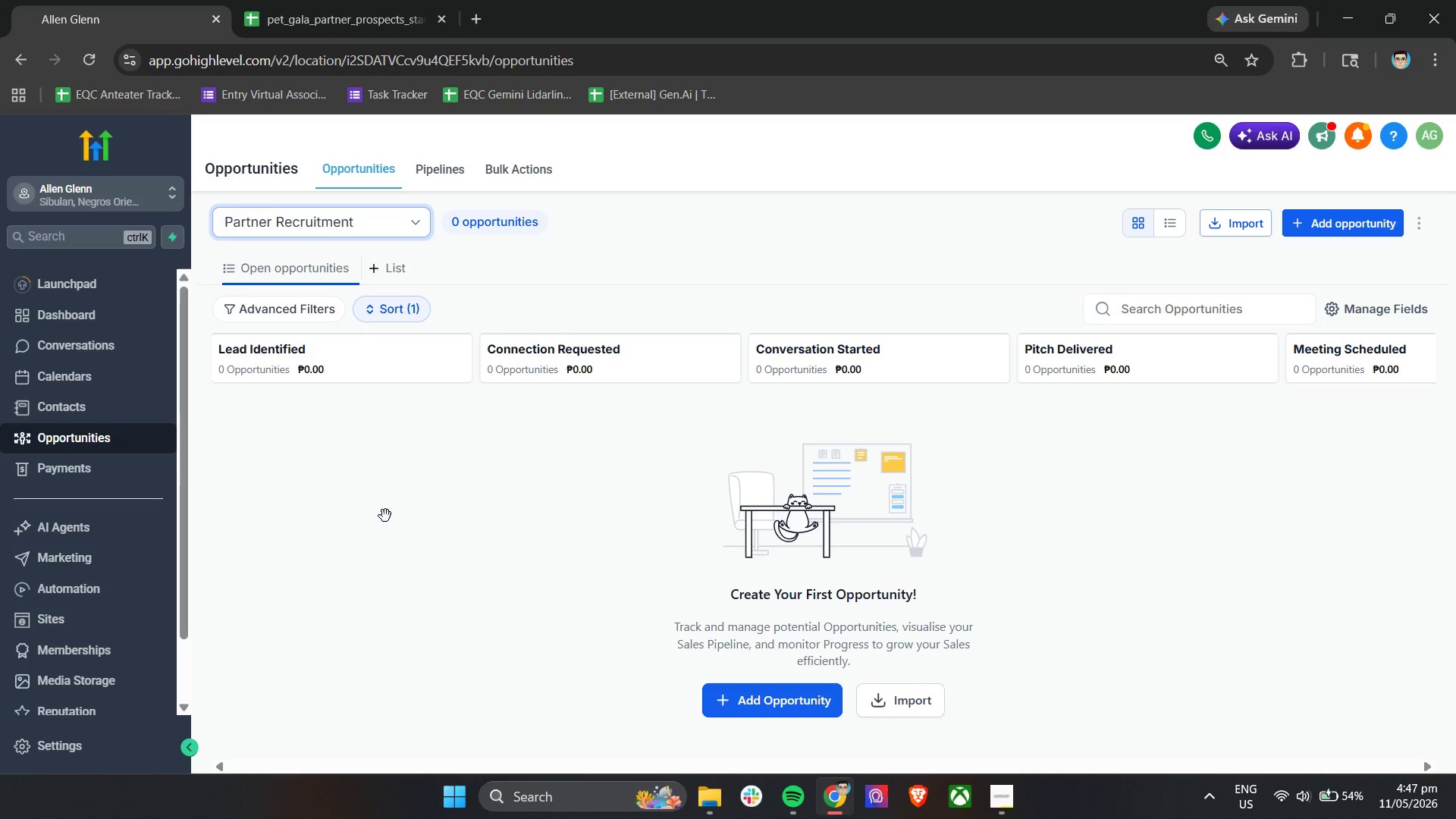 
left_click([322, 0])
 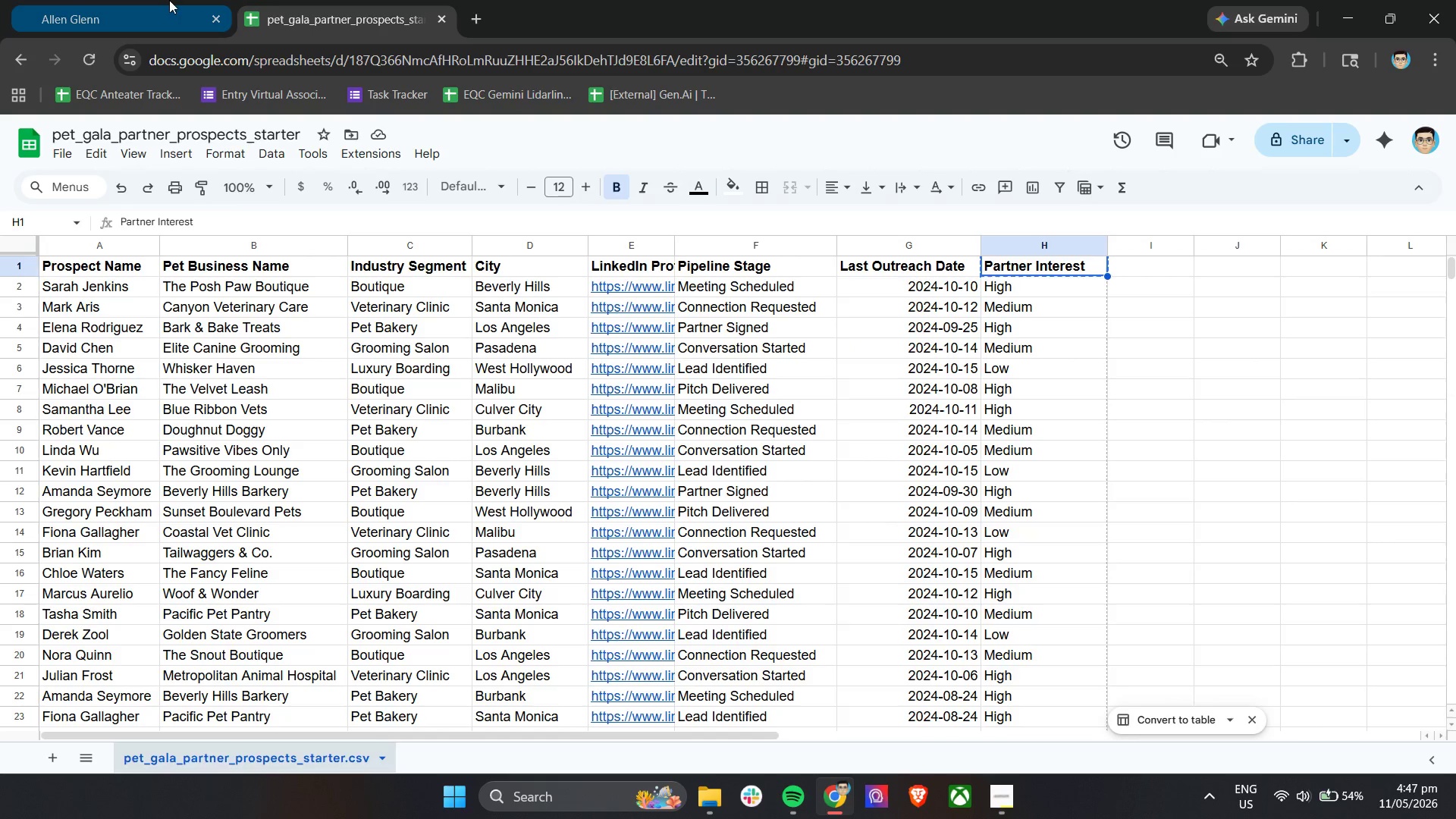 
left_click([158, 0])
 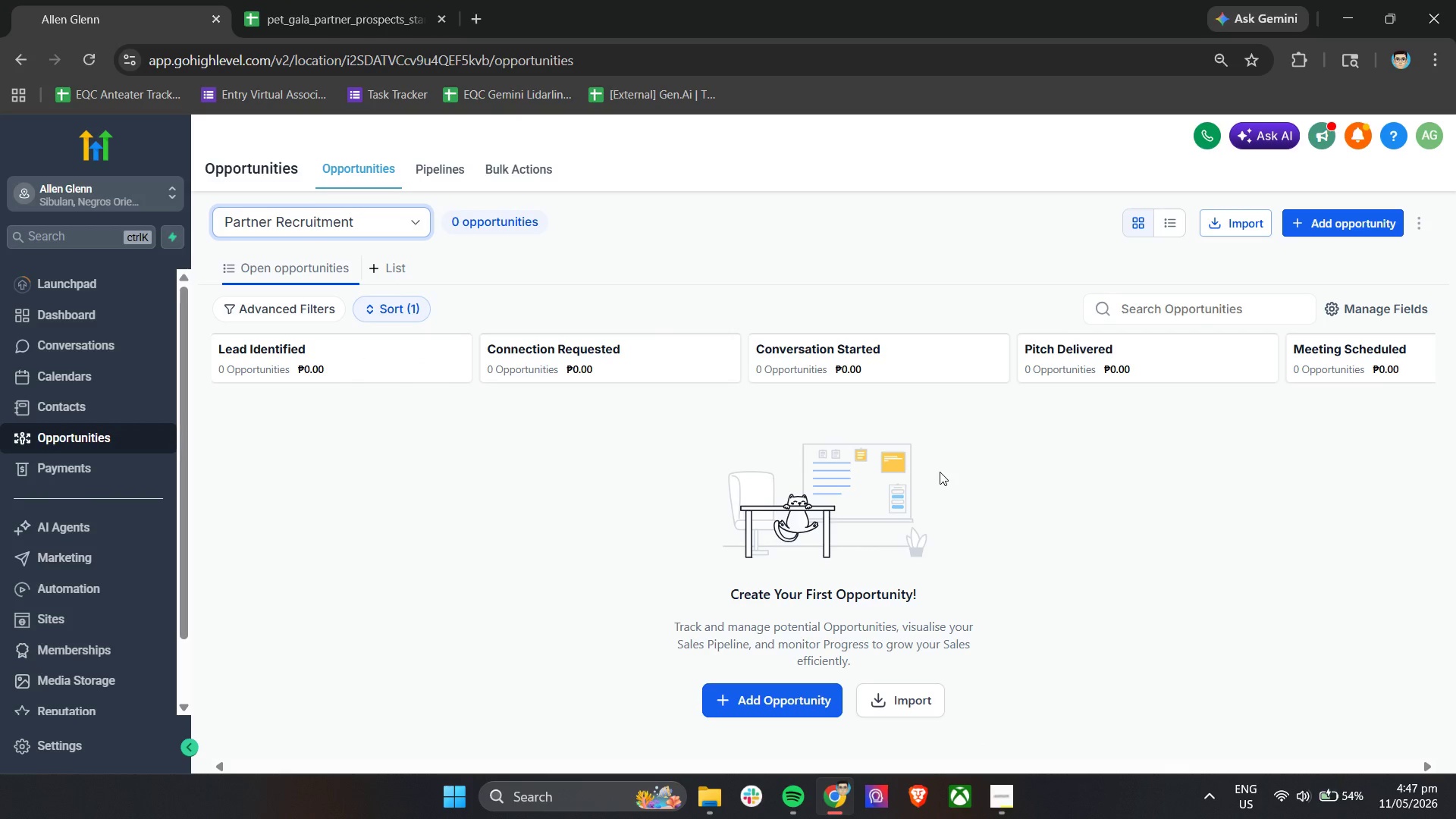 
hold_key(key=ShiftLeft, duration=4.5)
scroll: coordinate [1030, 366], scroll_direction: down, amount: 15.0
 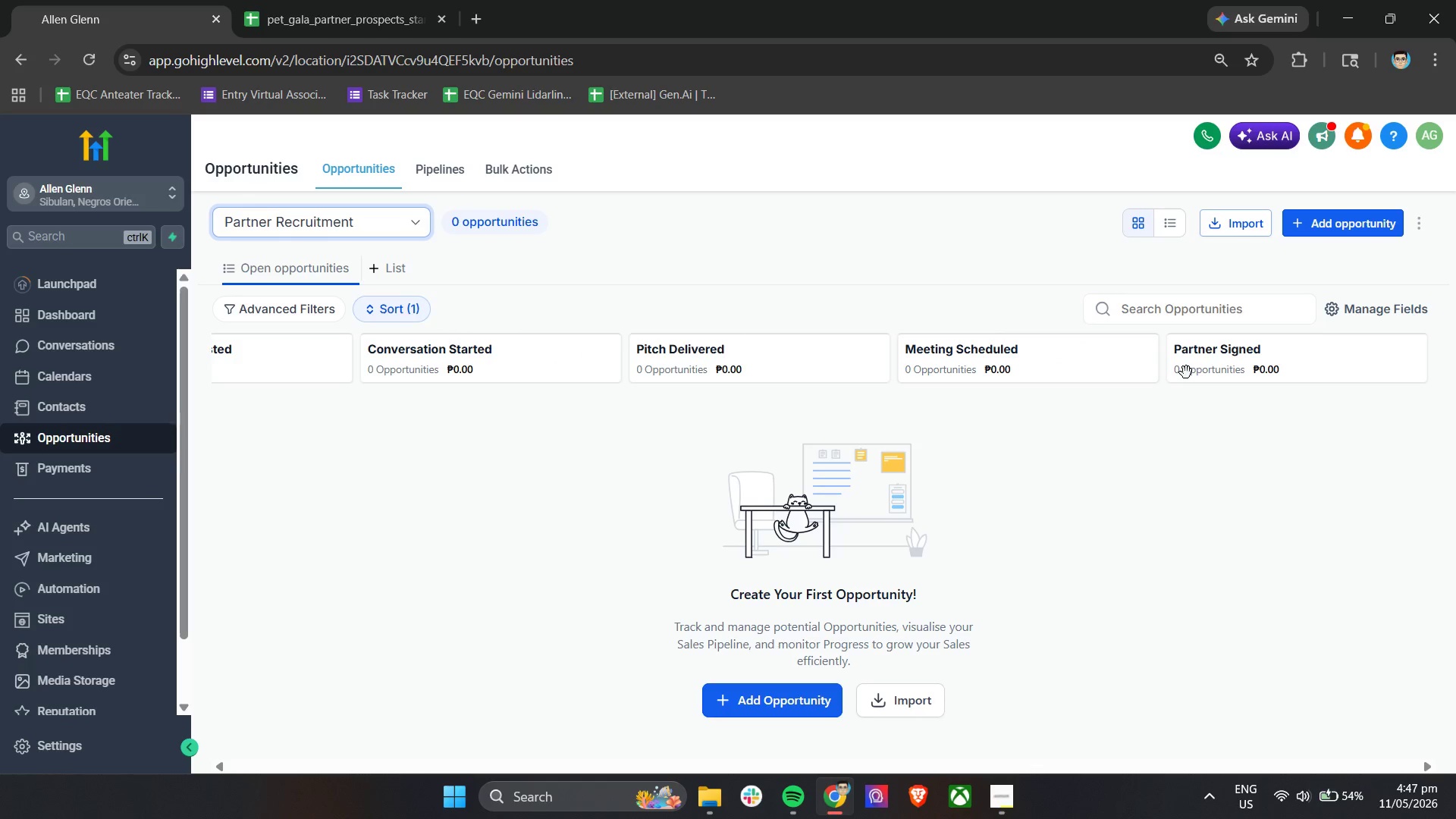 
left_click([1359, 361])
 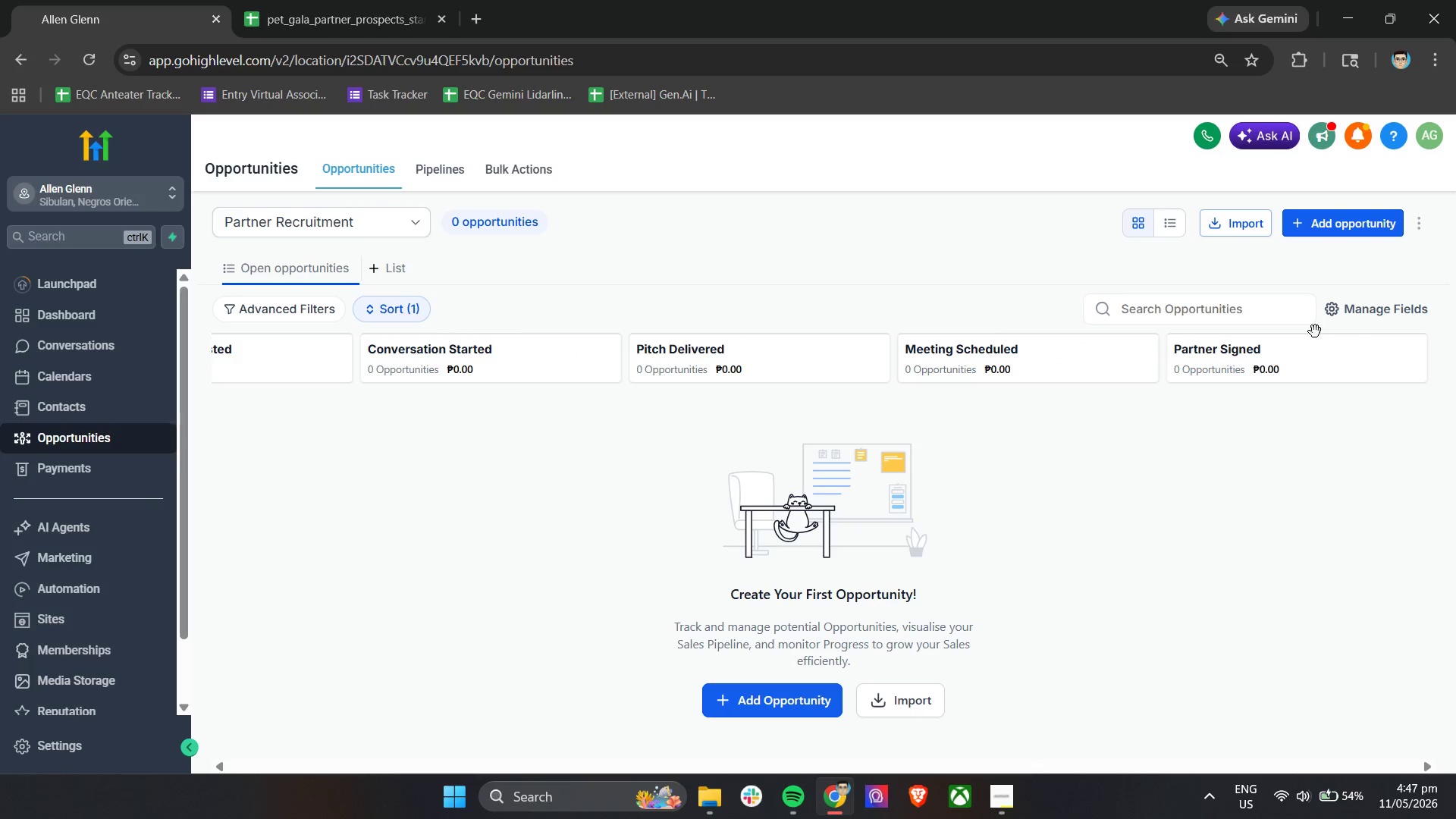 
left_click([1370, 306])
 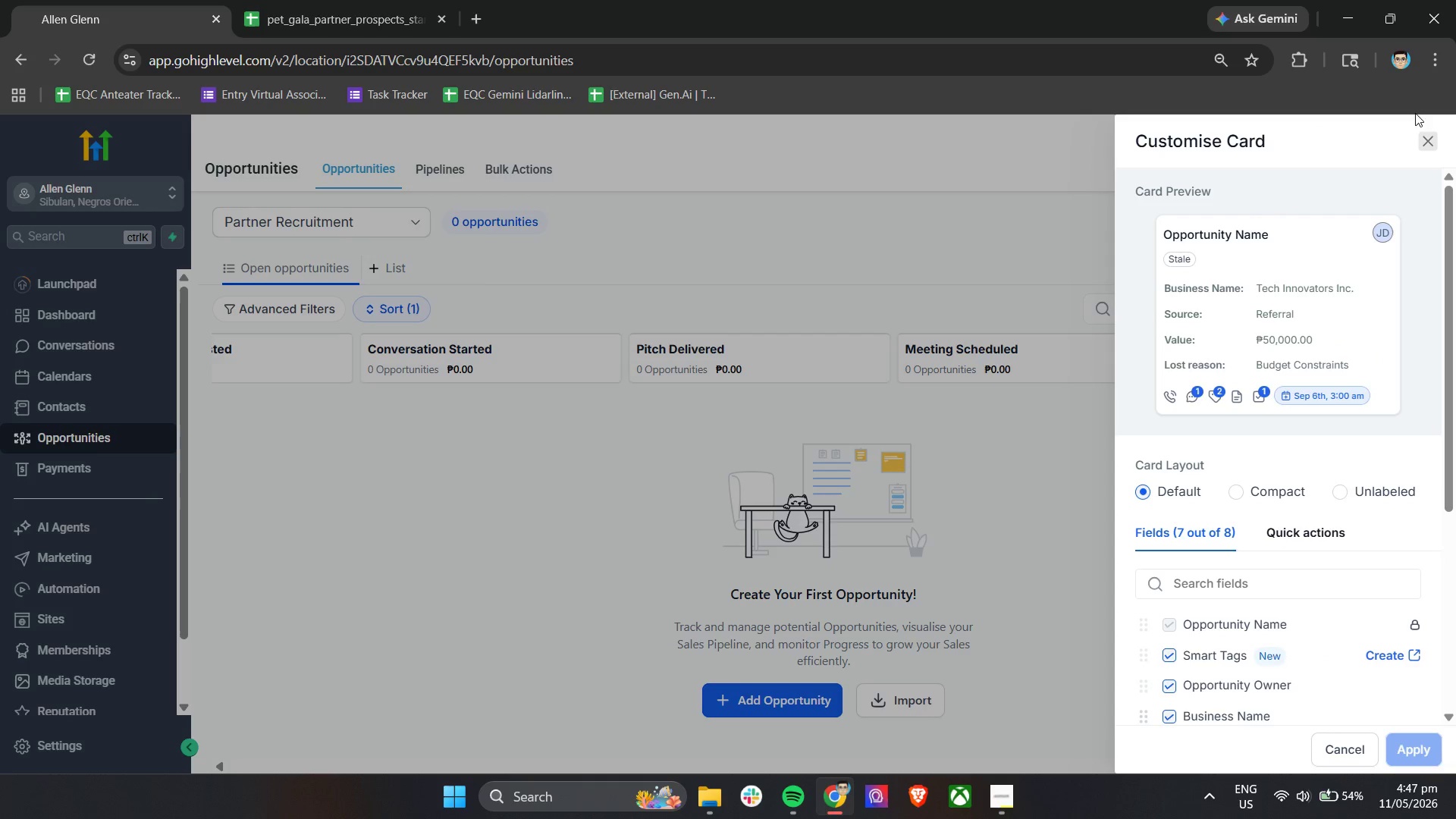 
left_click([1431, 144])
 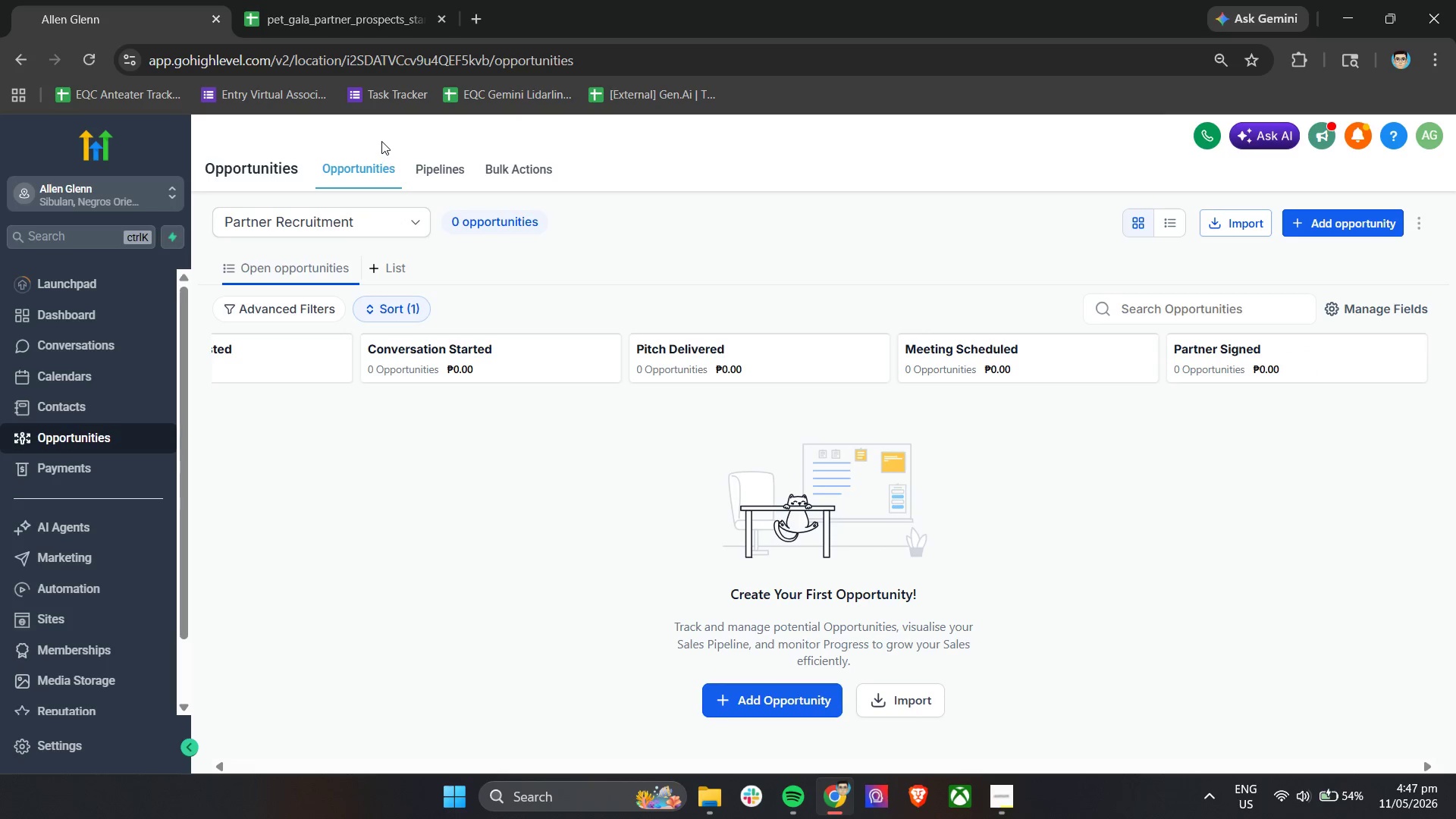 
left_click([436, 171])
 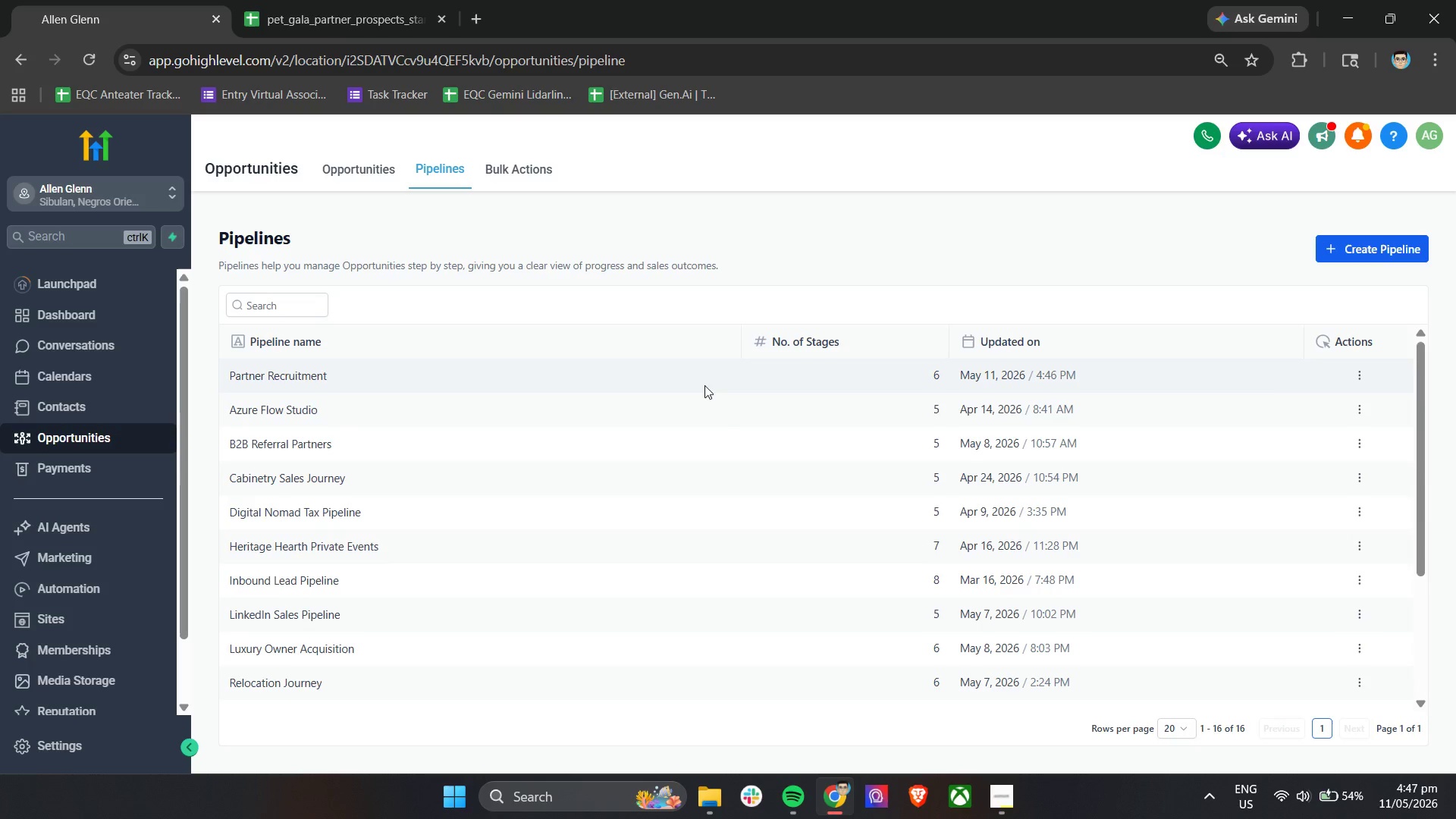 
left_click([1359, 372])
 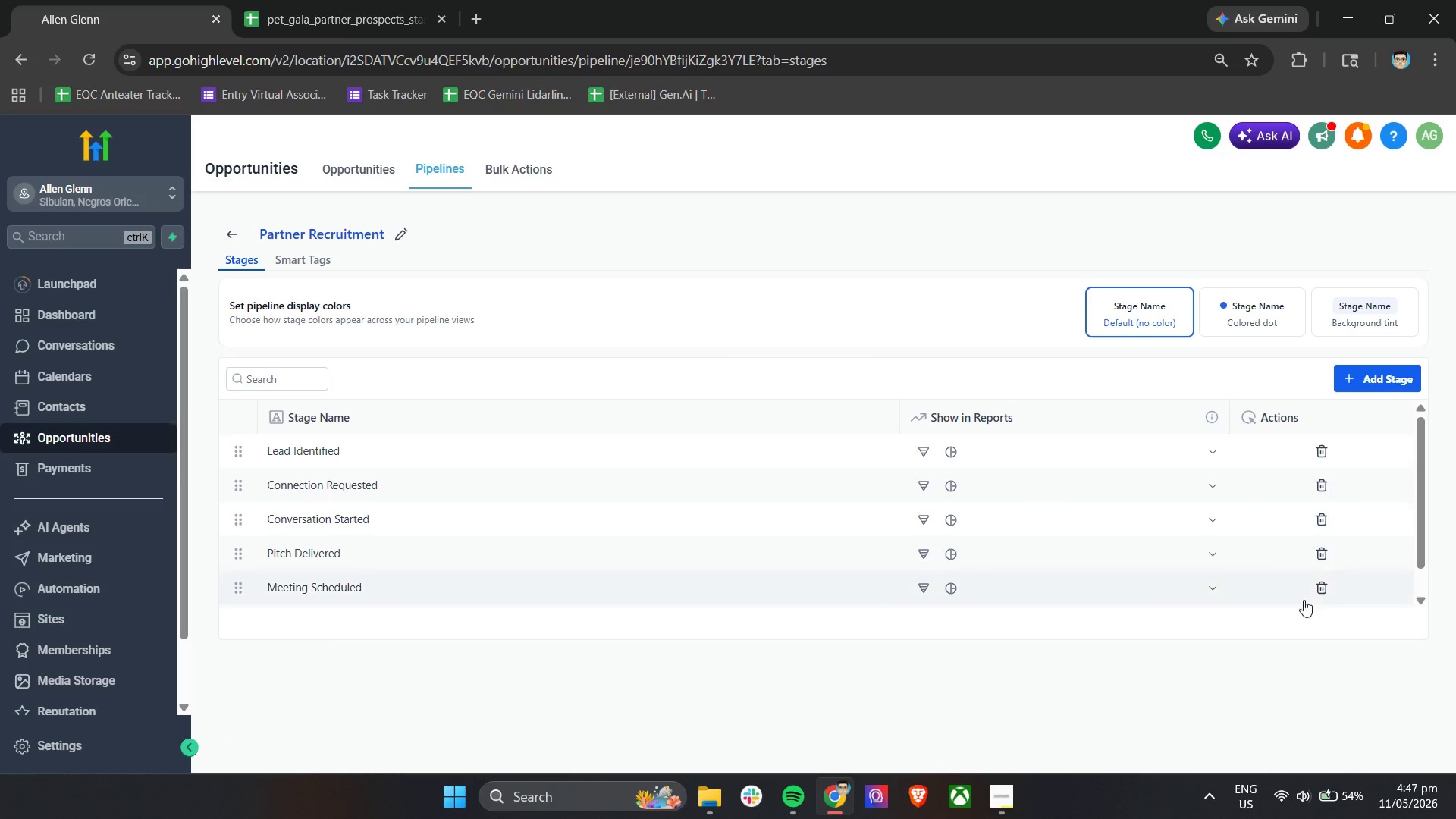 
left_click([1211, 588])
 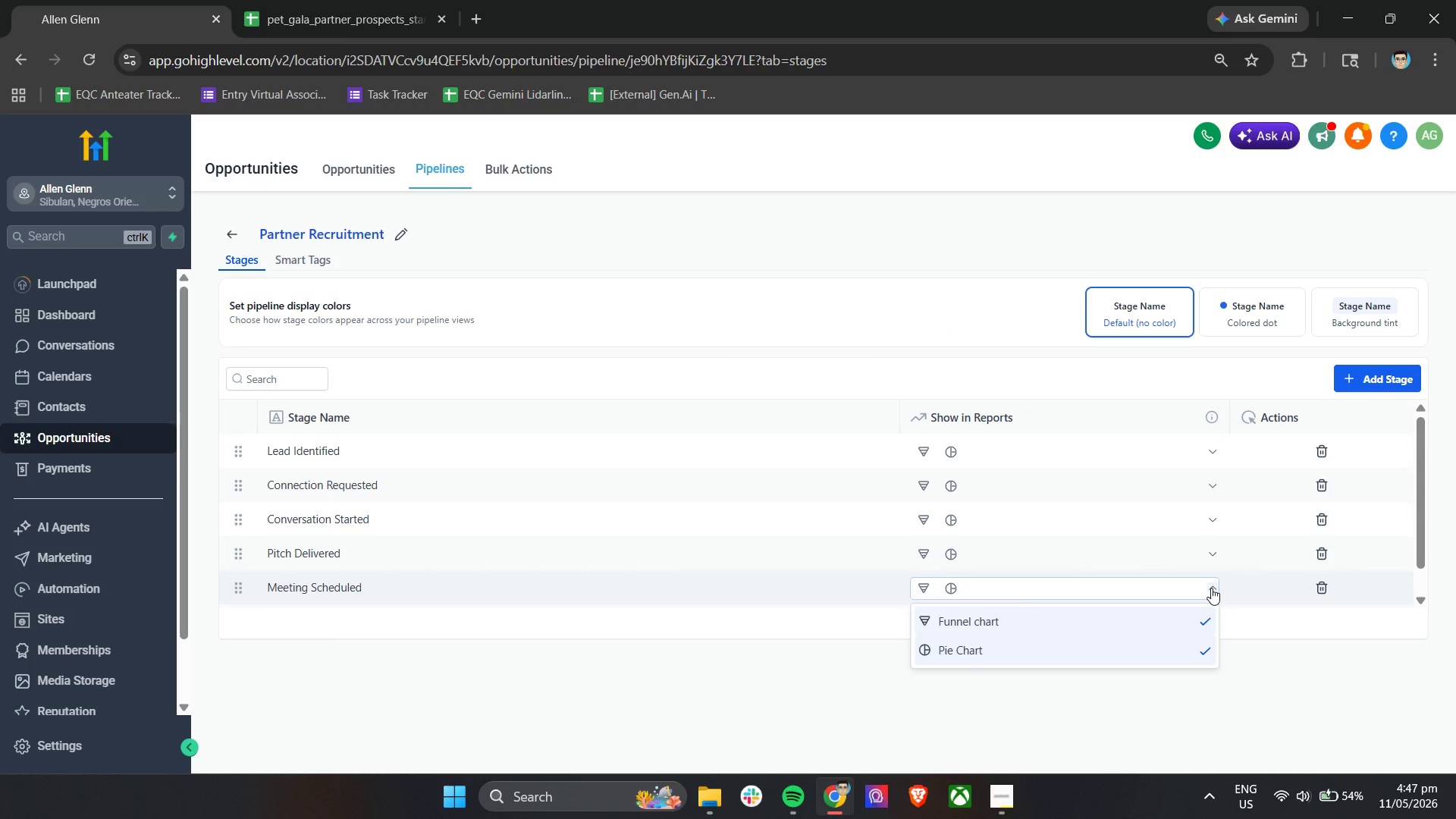 
left_click([1211, 588])
 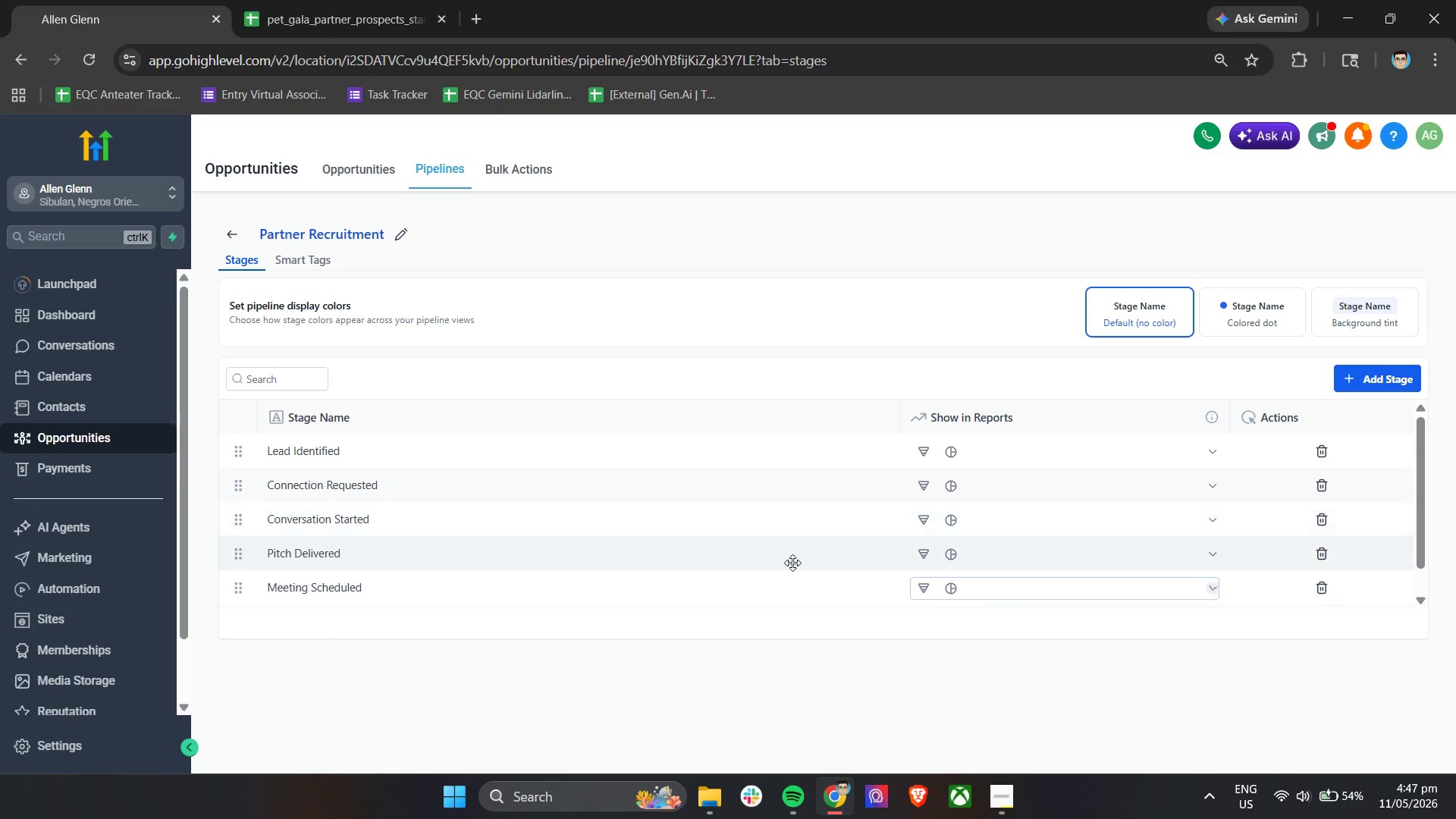 
scroll: coordinate [1072, 547], scroll_direction: down, amount: 9.0
 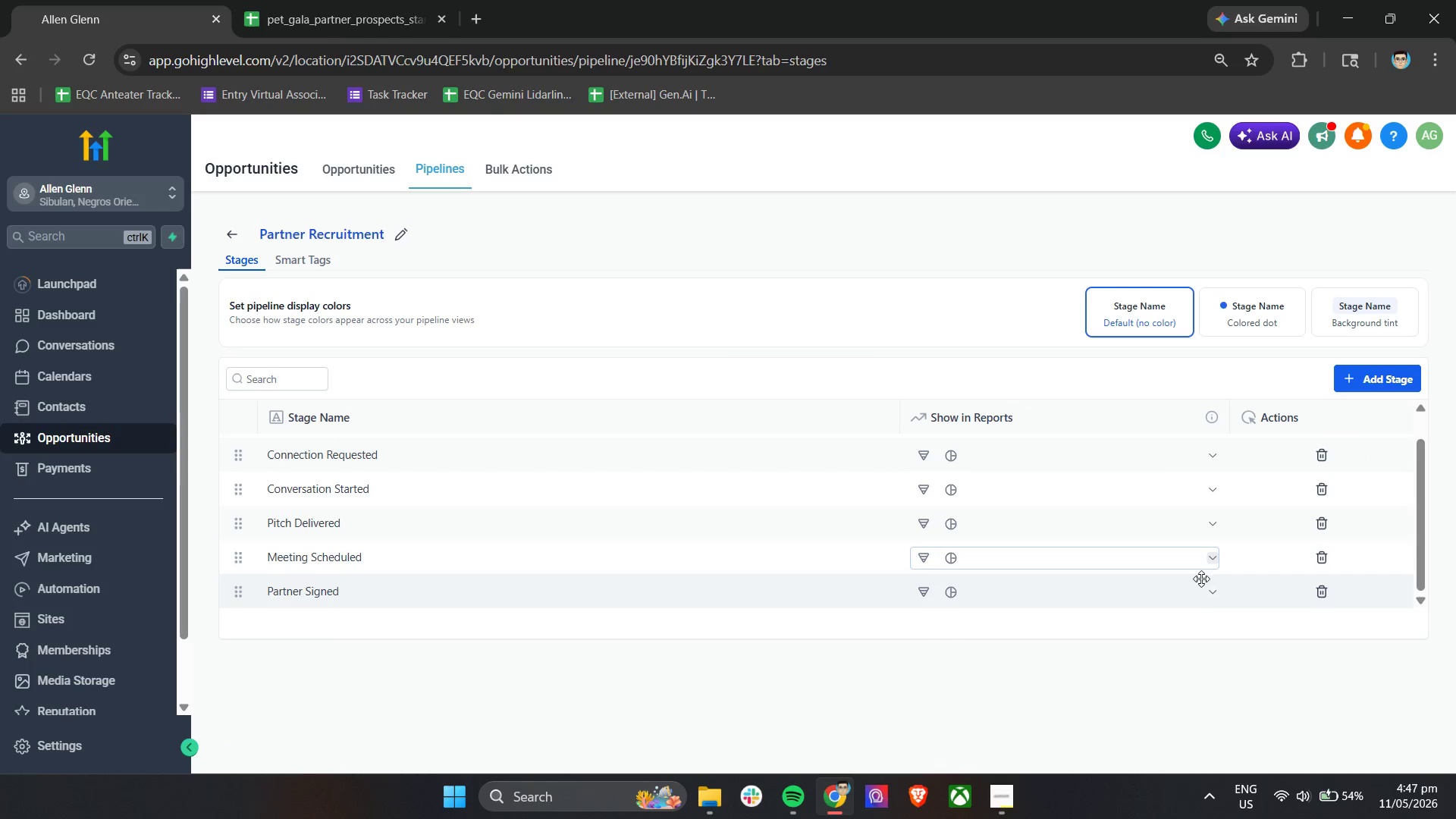 
left_click([1210, 590])
 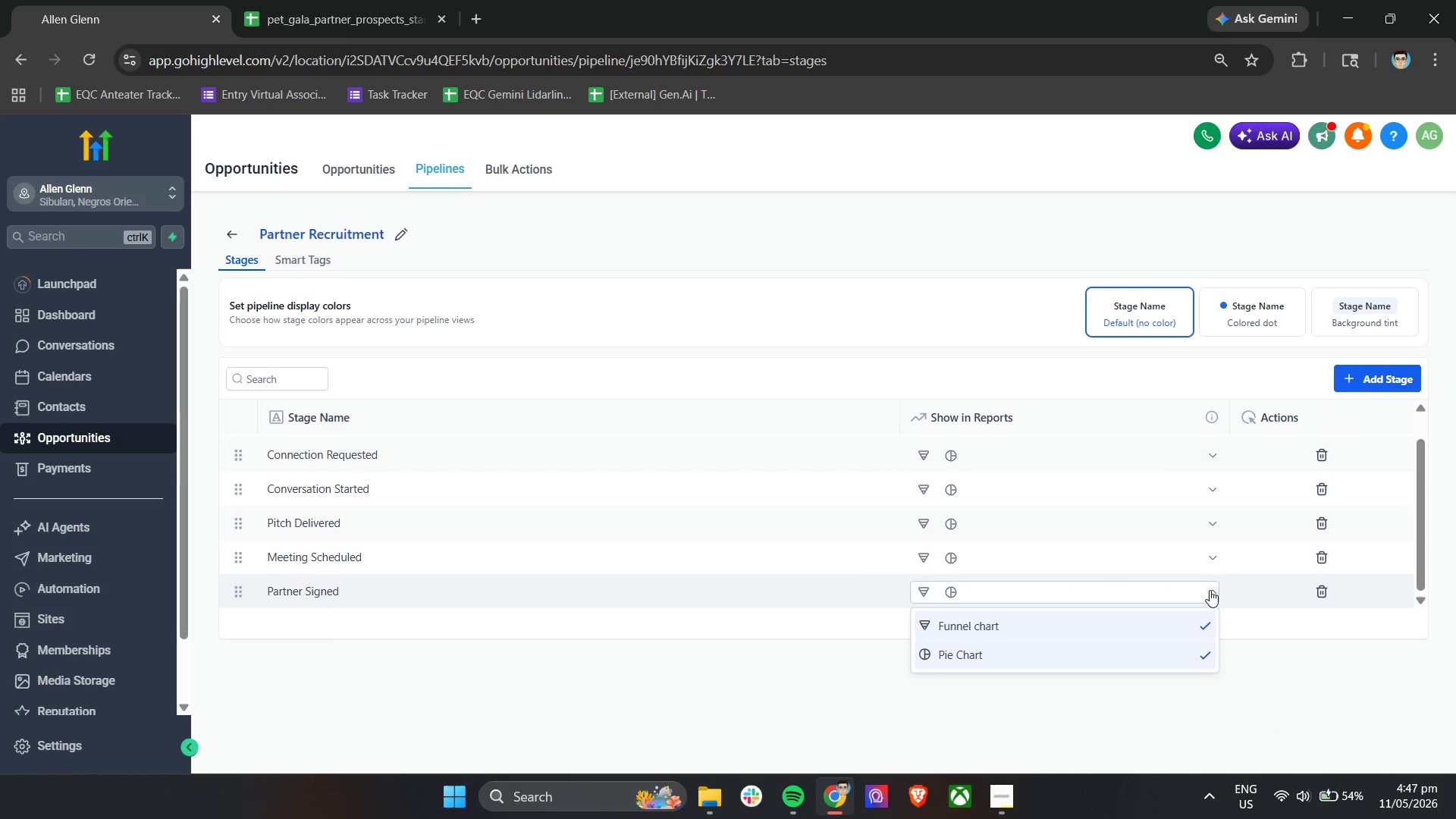 
left_click([1210, 590])
 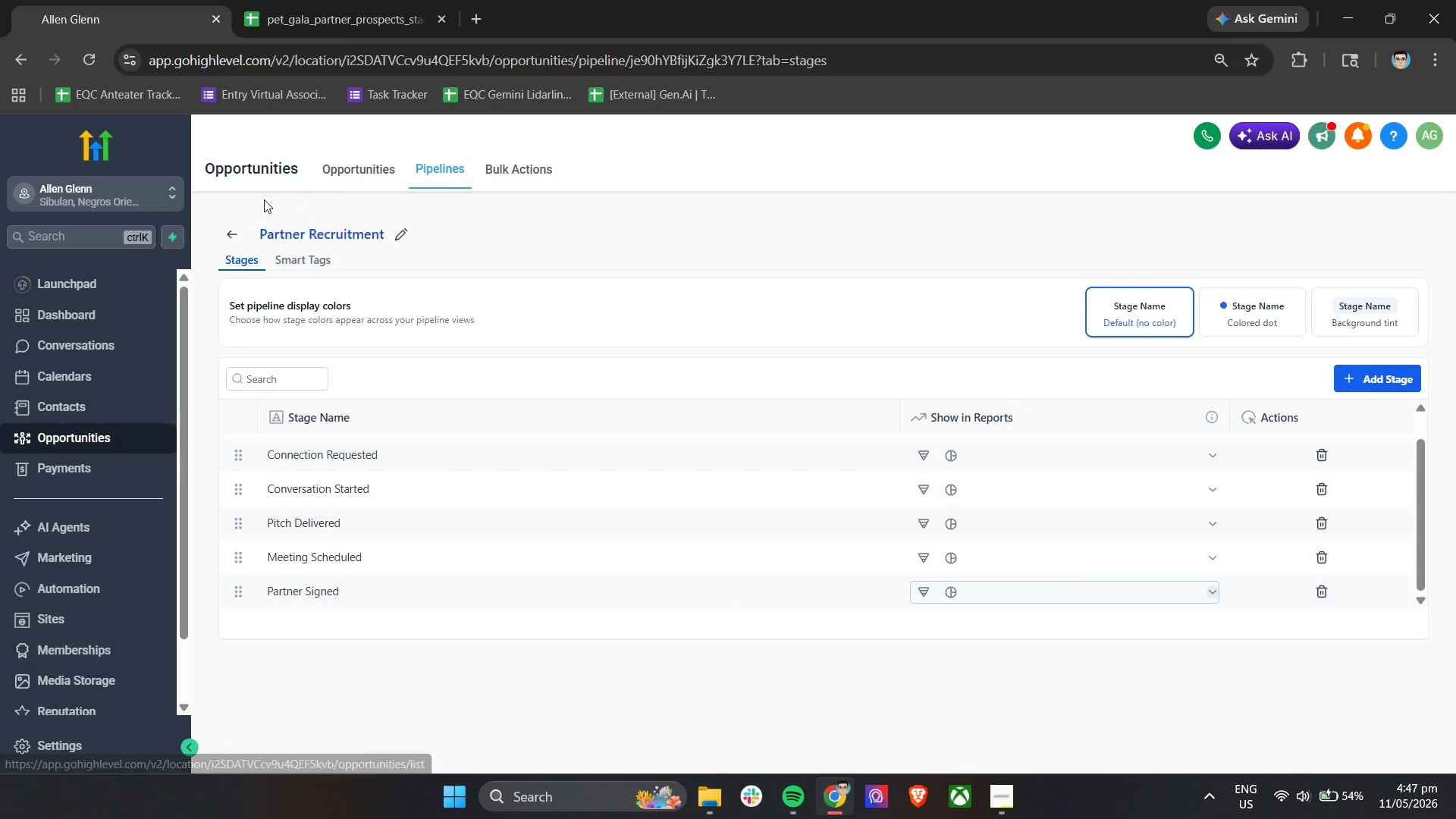 
left_click([284, 259])
 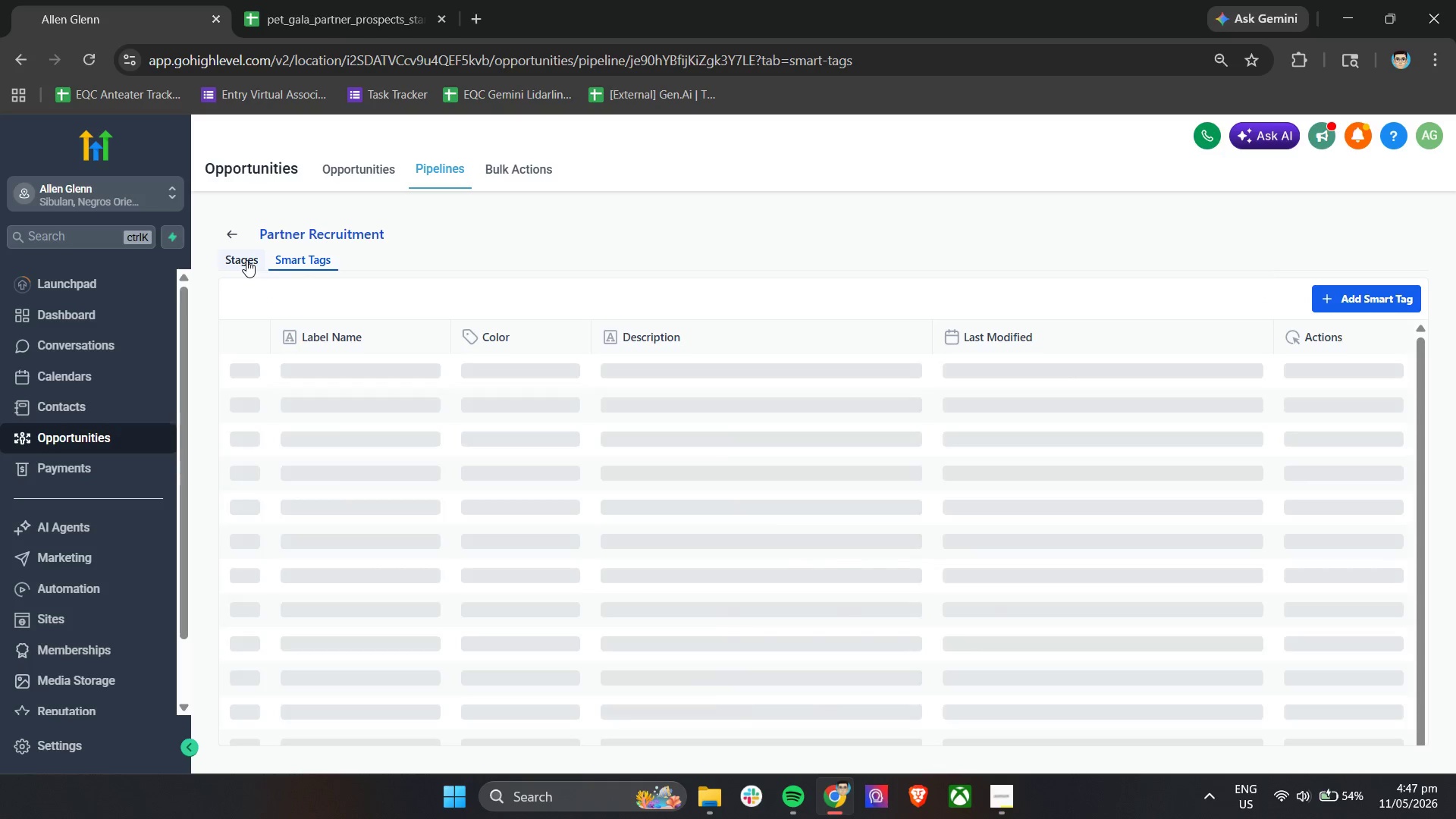 
left_click([242, 261])
 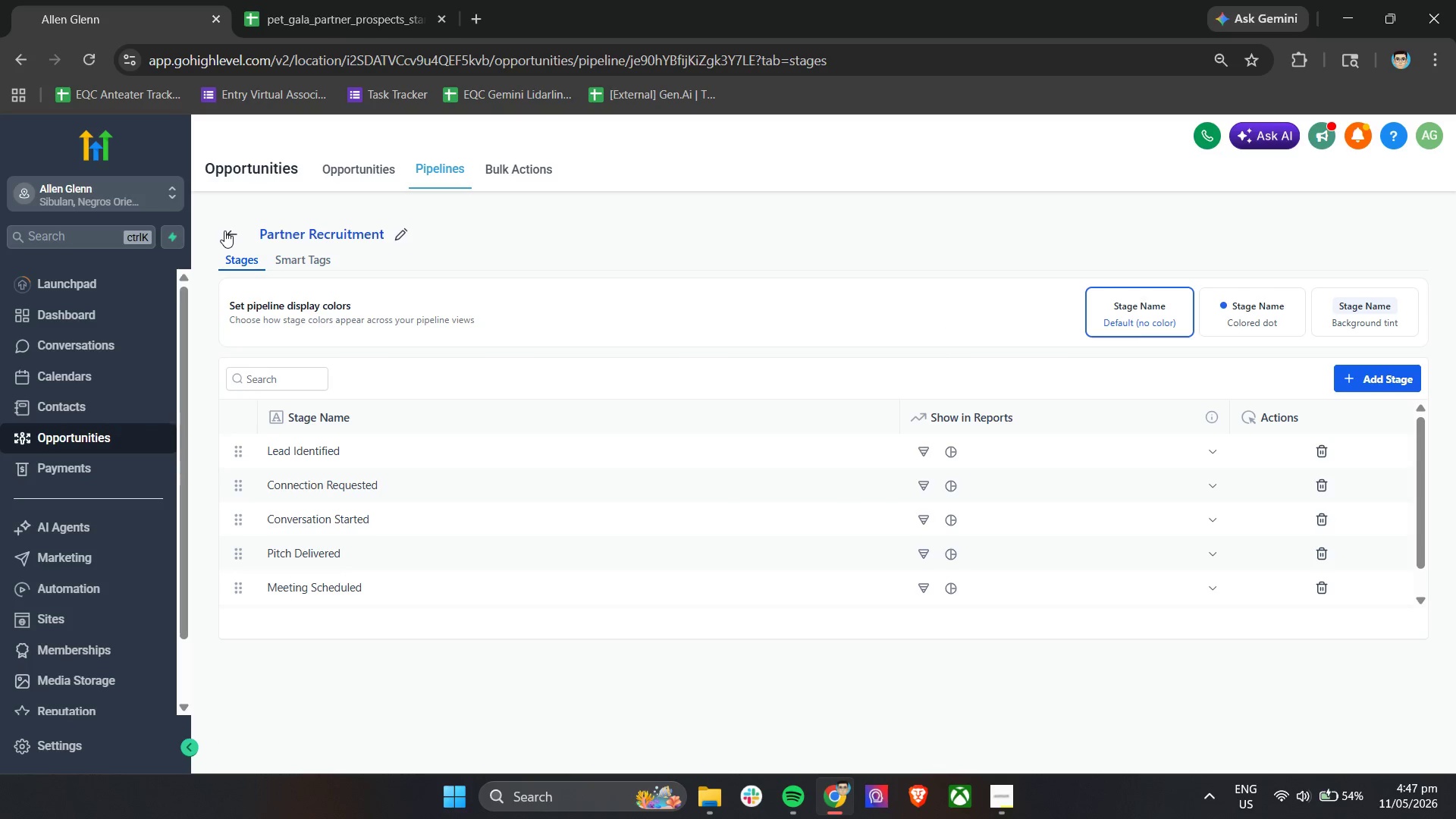 
left_click([224, 231])
 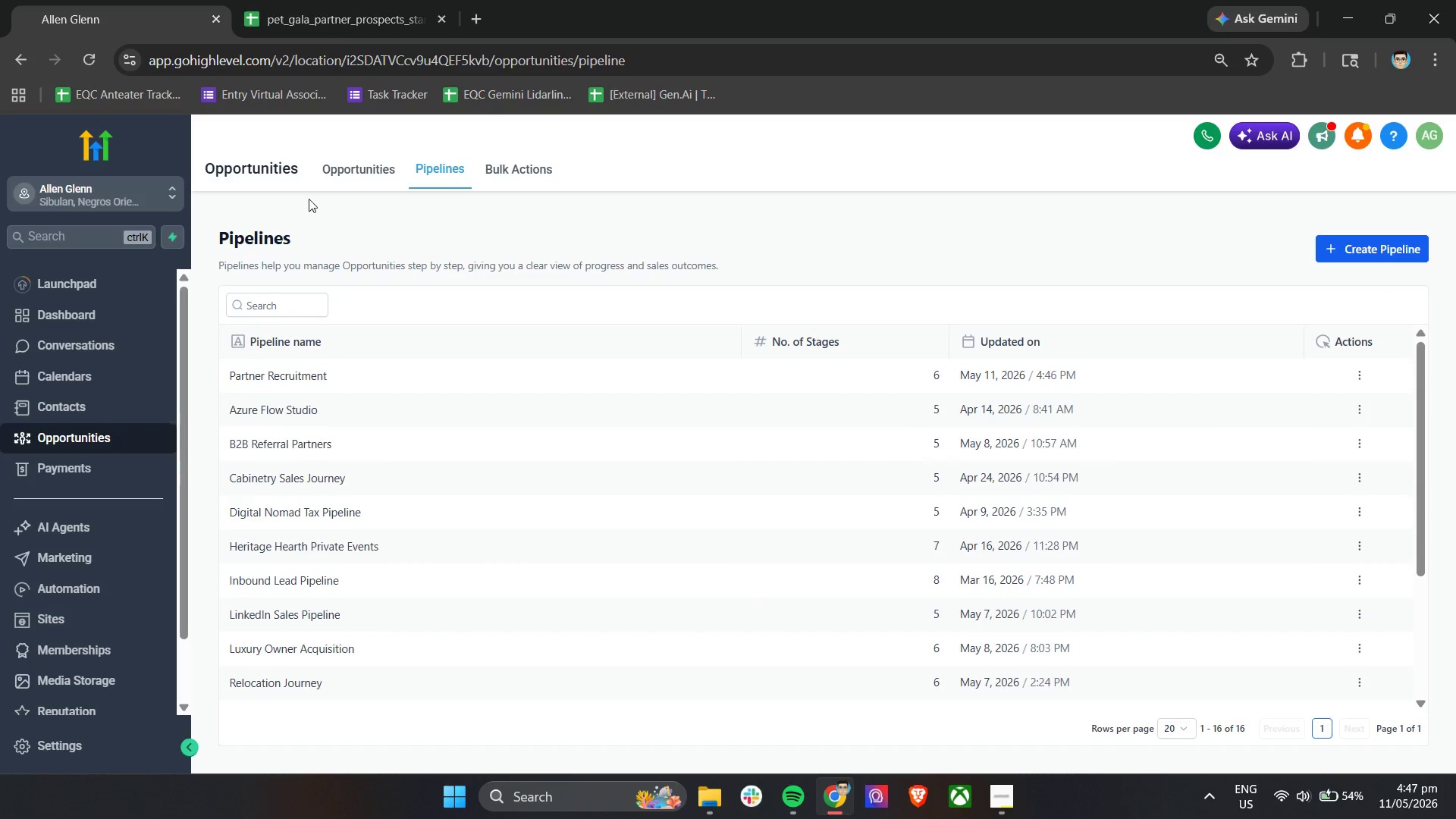 
left_click([352, 174])
 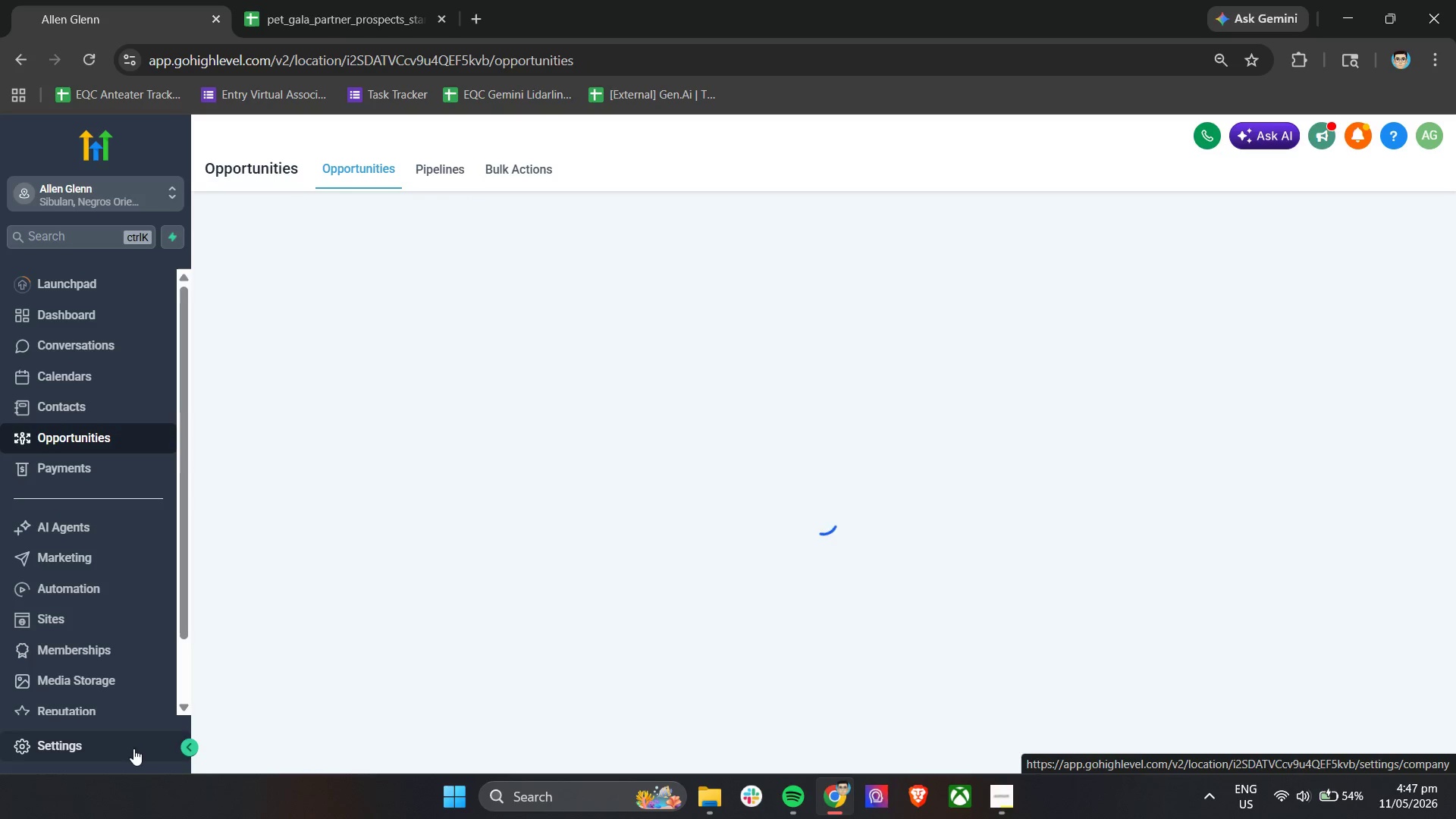 
left_click([184, 747])
 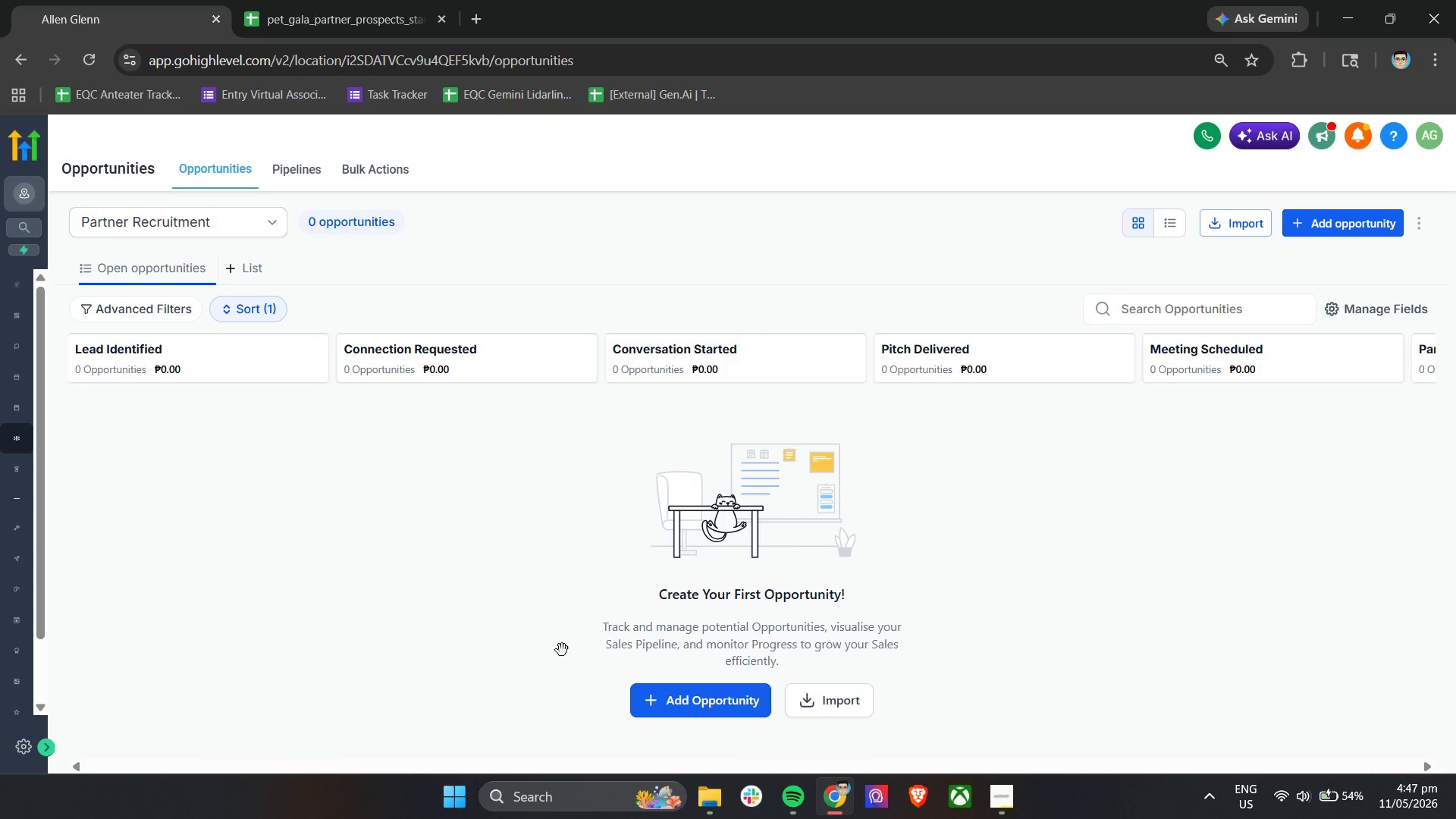 
hold_key(key=ShiftLeft, duration=1.38)
scroll: coordinate [585, 436], scroll_direction: down, amount: 8.0
 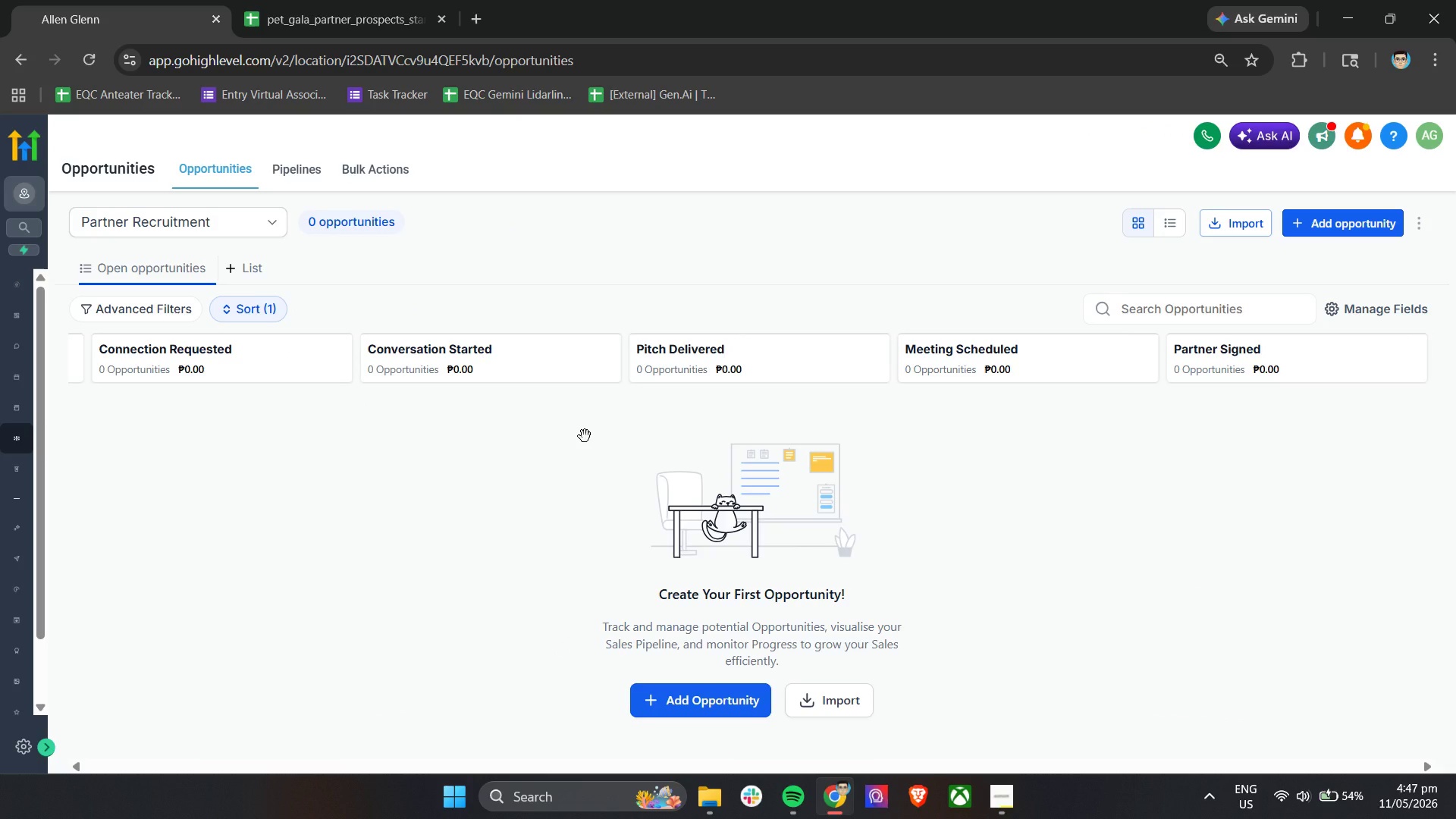 
wait(7.53)
 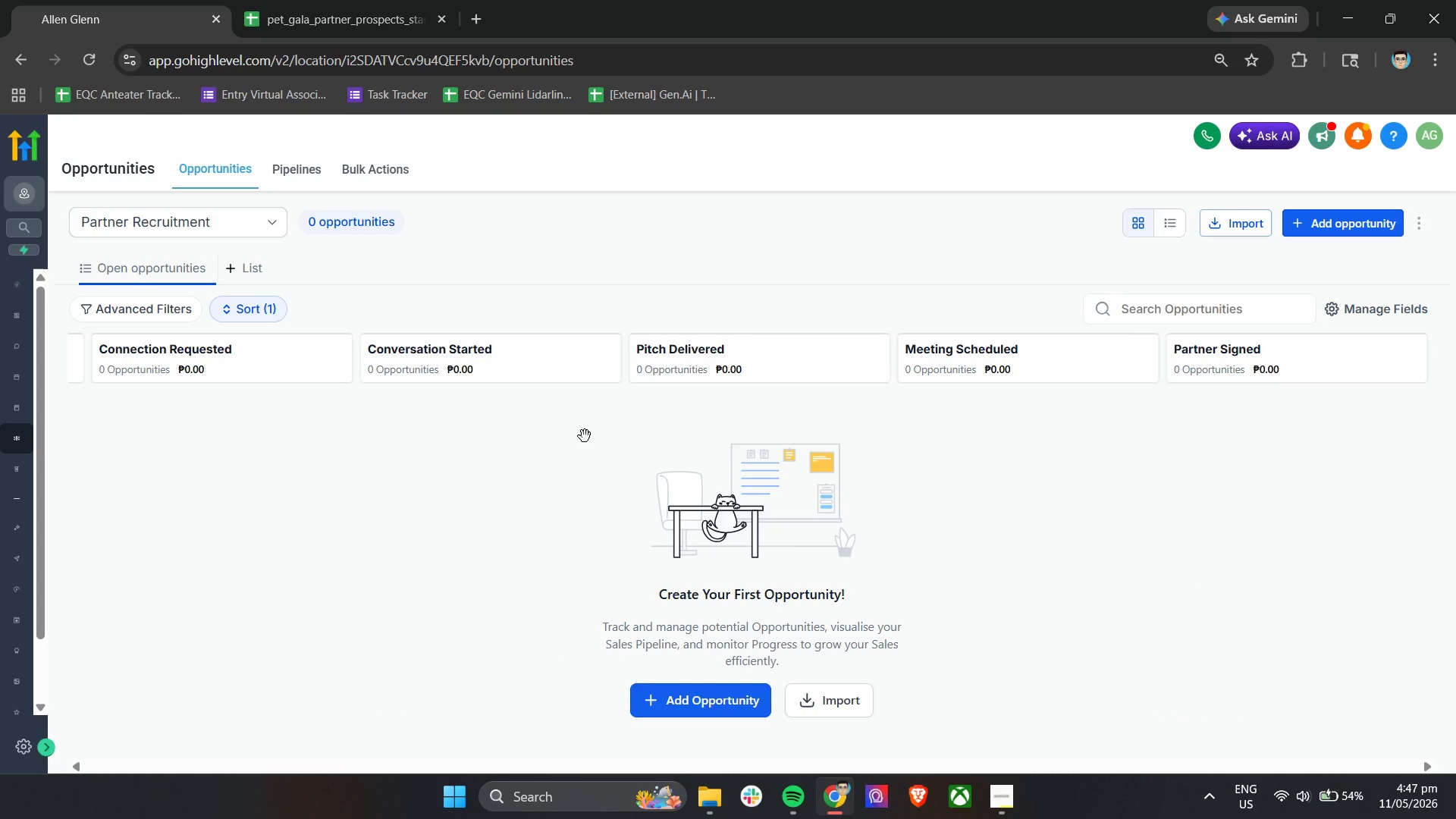 
hold_key(key=ControlLeft, duration=2.12)
scroll: coordinate [441, 365], scroll_direction: up, amount: 5.0
 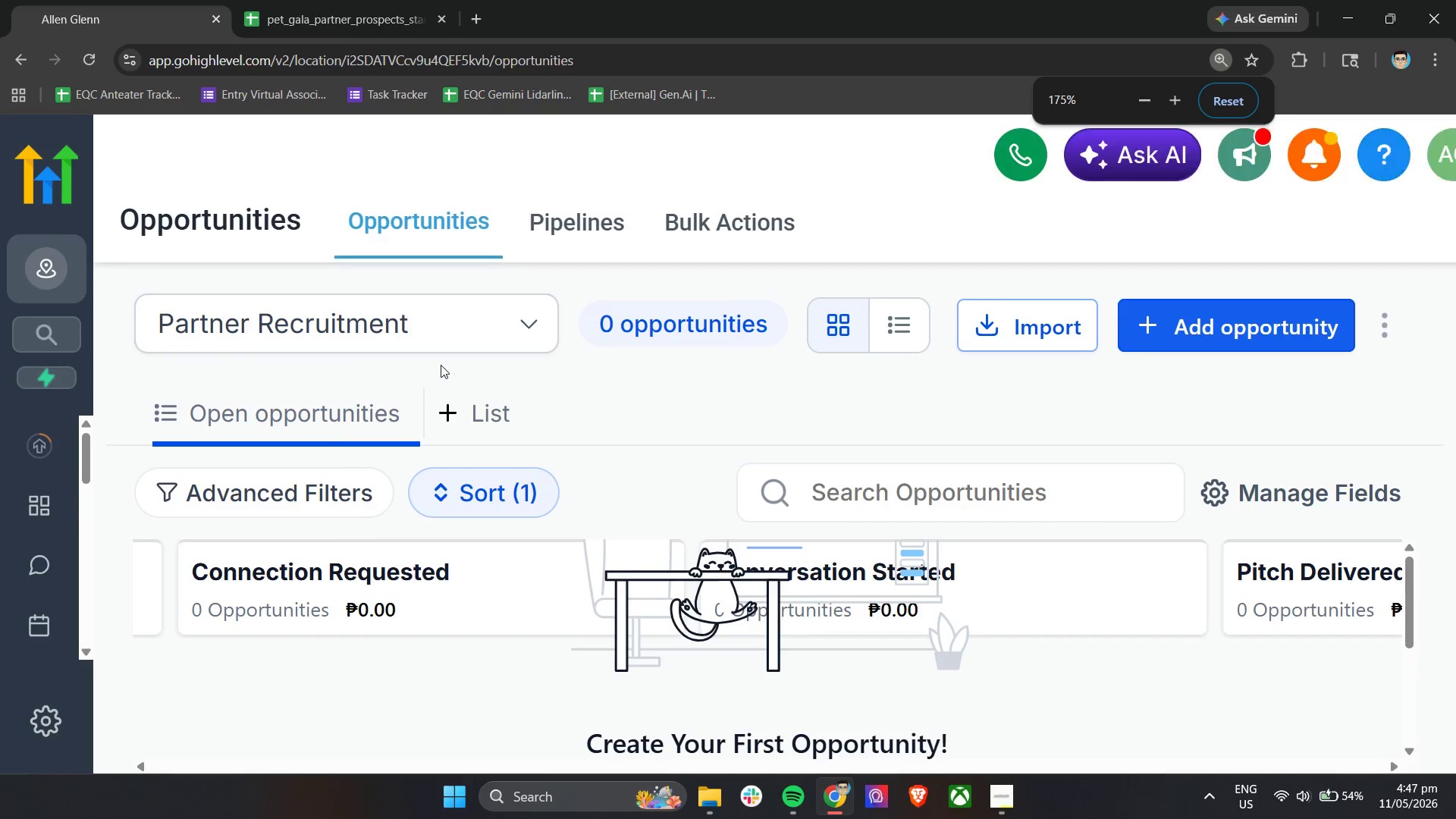 
scroll: coordinate [441, 365], scroll_direction: down, amount: 4.0
 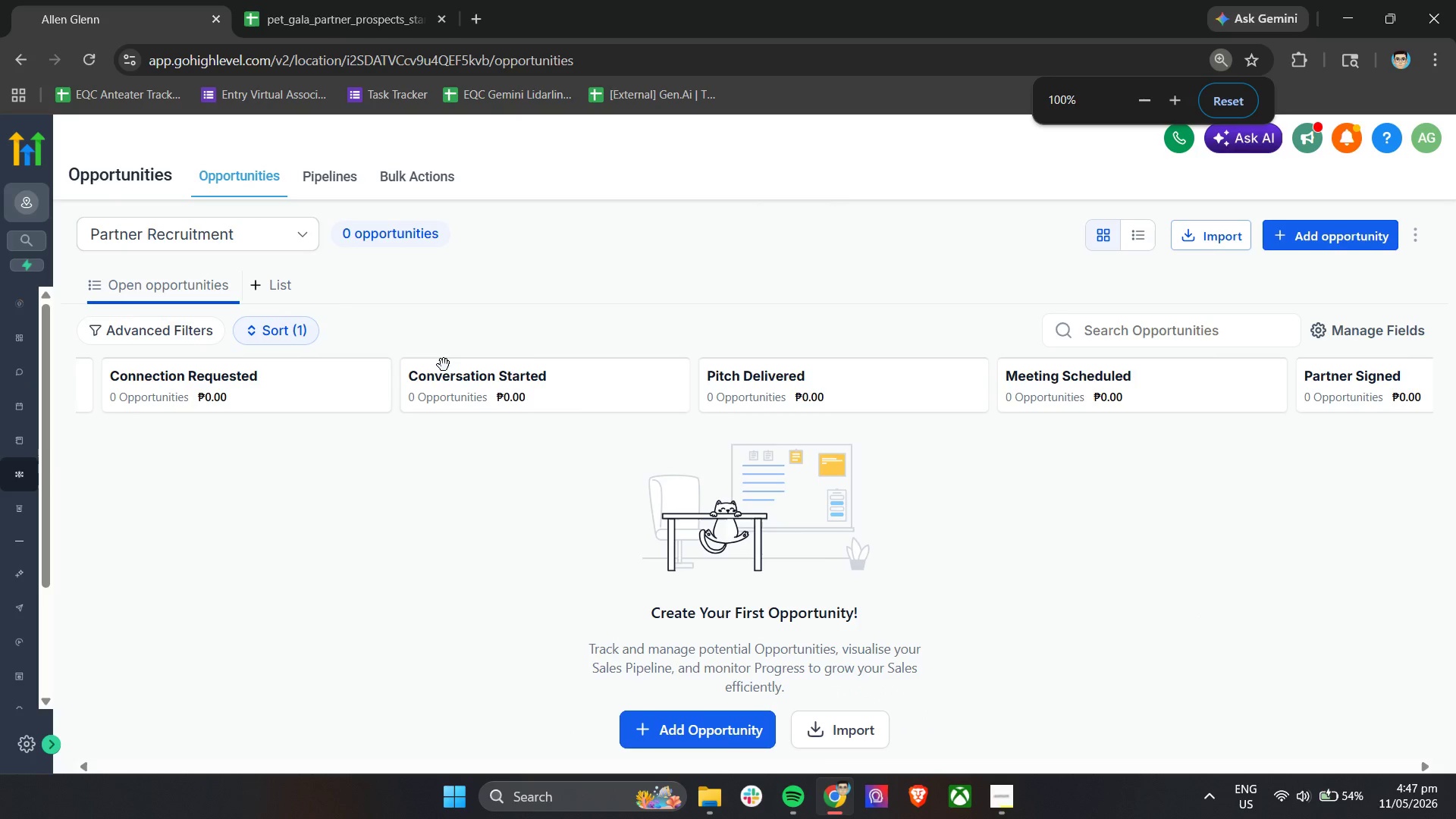 
hold_key(key=ControlLeft, duration=0.56)
scroll: coordinate [450, 370], scroll_direction: down, amount: 1.0
 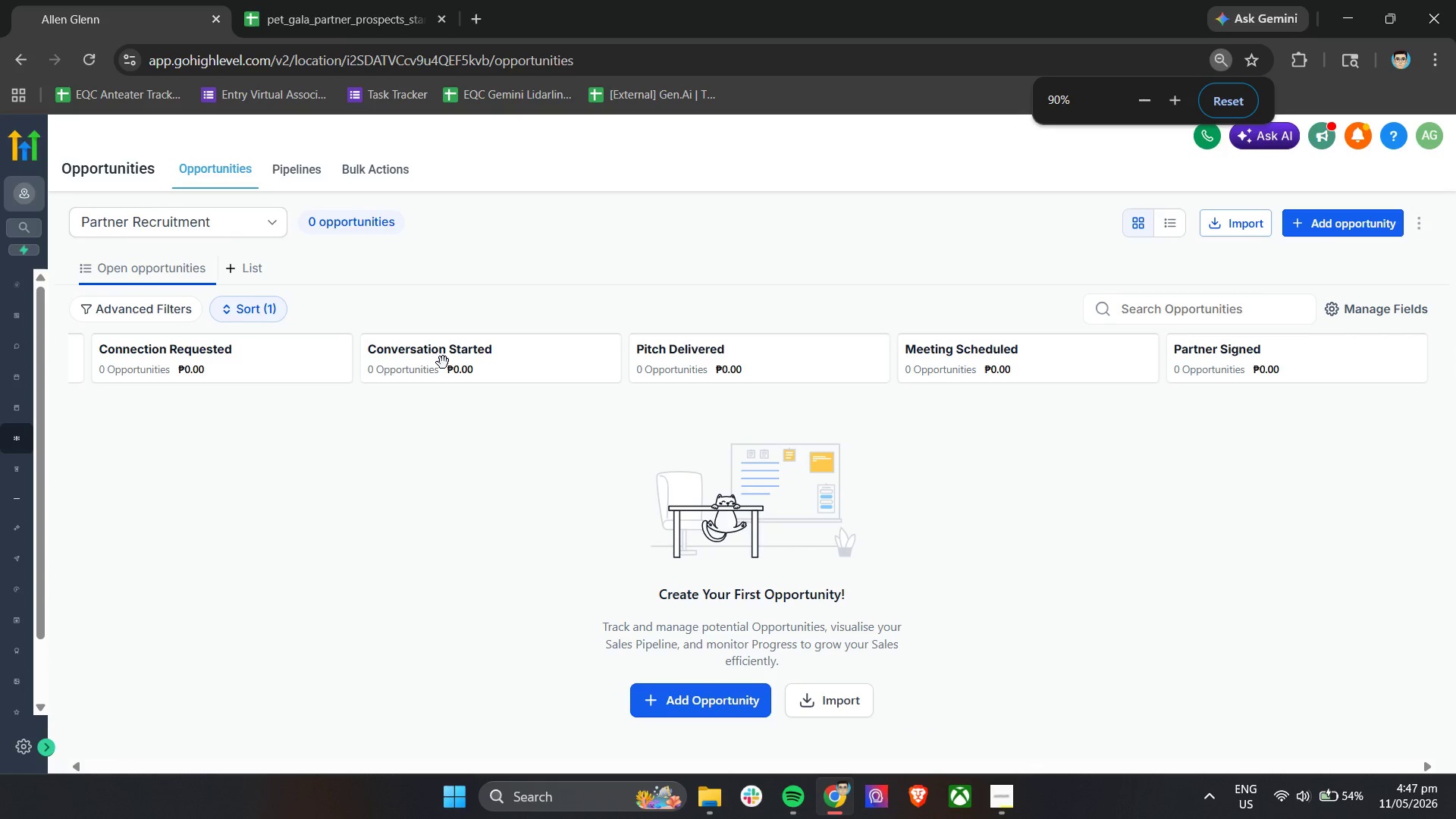 
hold_key(key=ShiftLeft, duration=0.88)
scroll: coordinate [436, 362], scroll_direction: up, amount: 7.0
 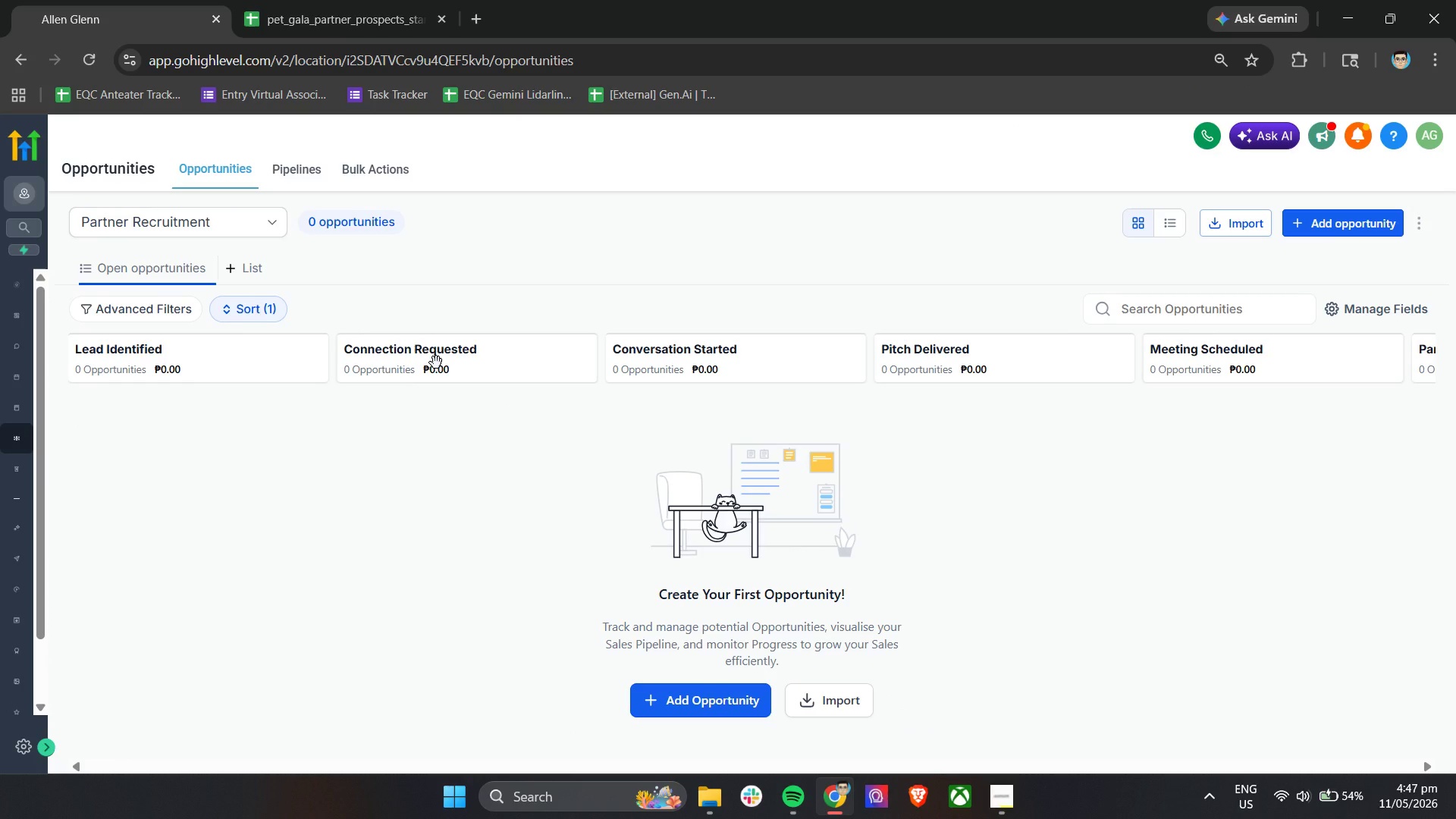 
wait(5.98)
 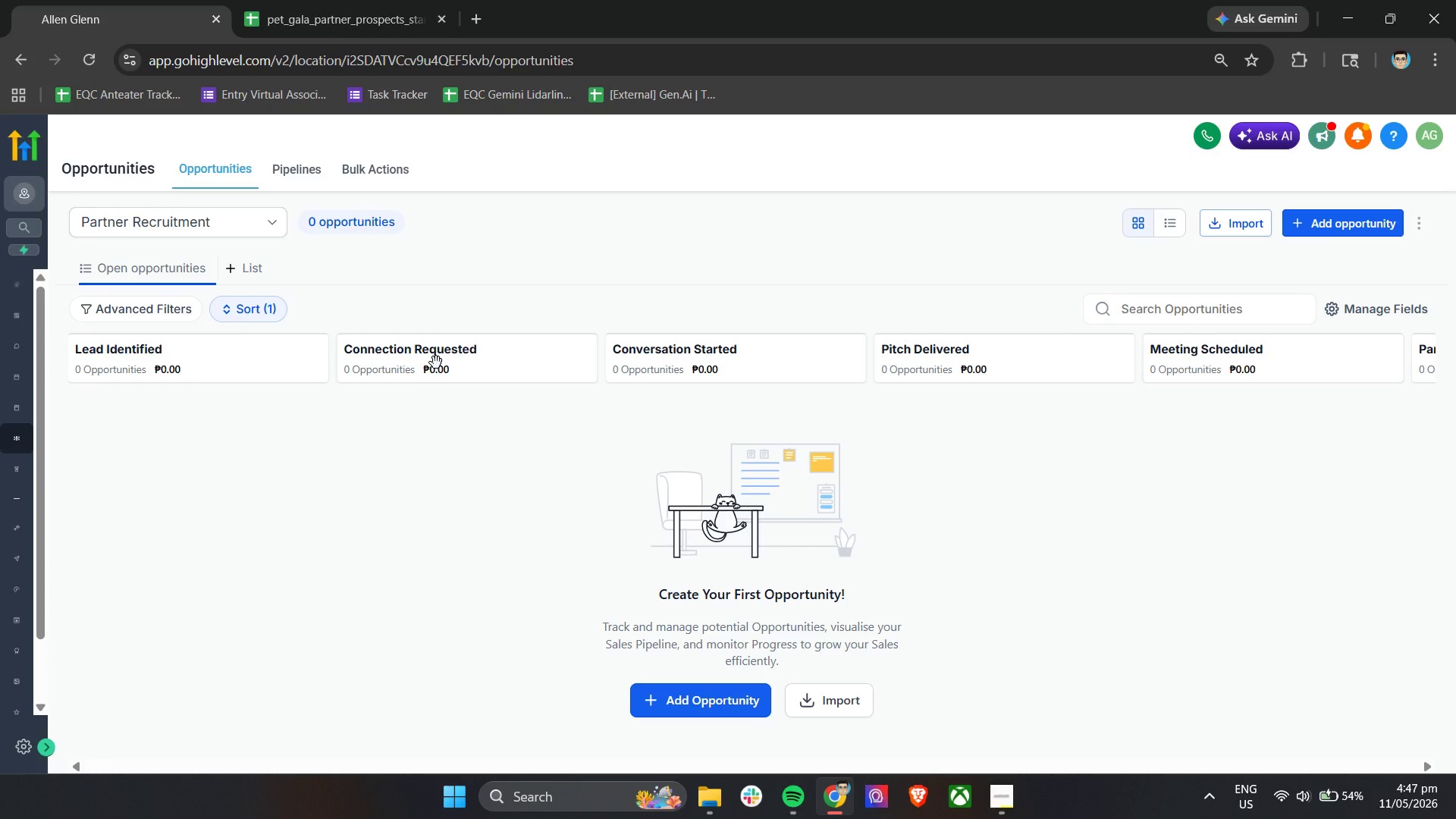 
hold_key(key=ShiftLeft, duration=1.23)
scroll: coordinate [493, 416], scroll_direction: down, amount: 8.0
 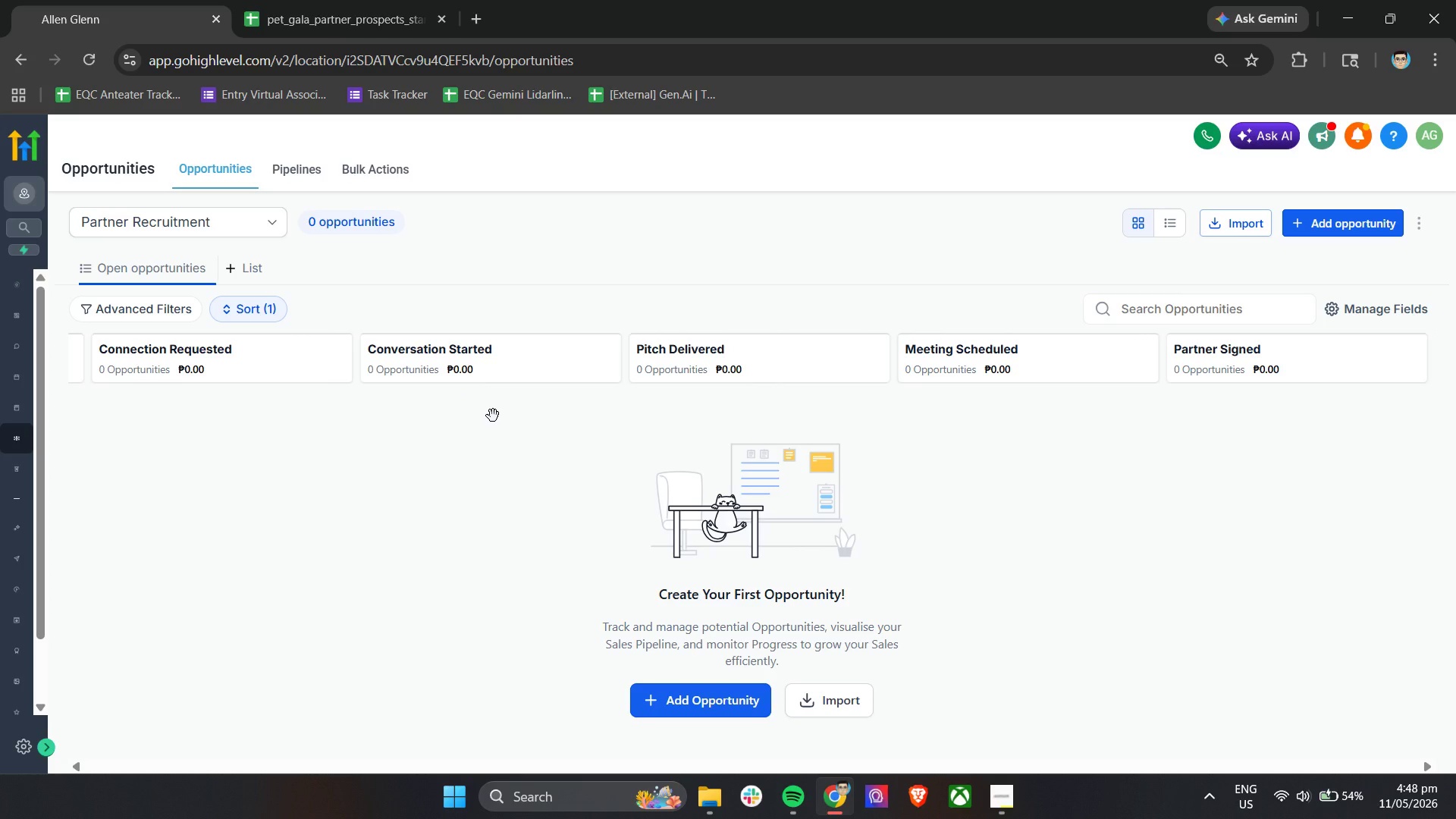 
wait(13.66)
 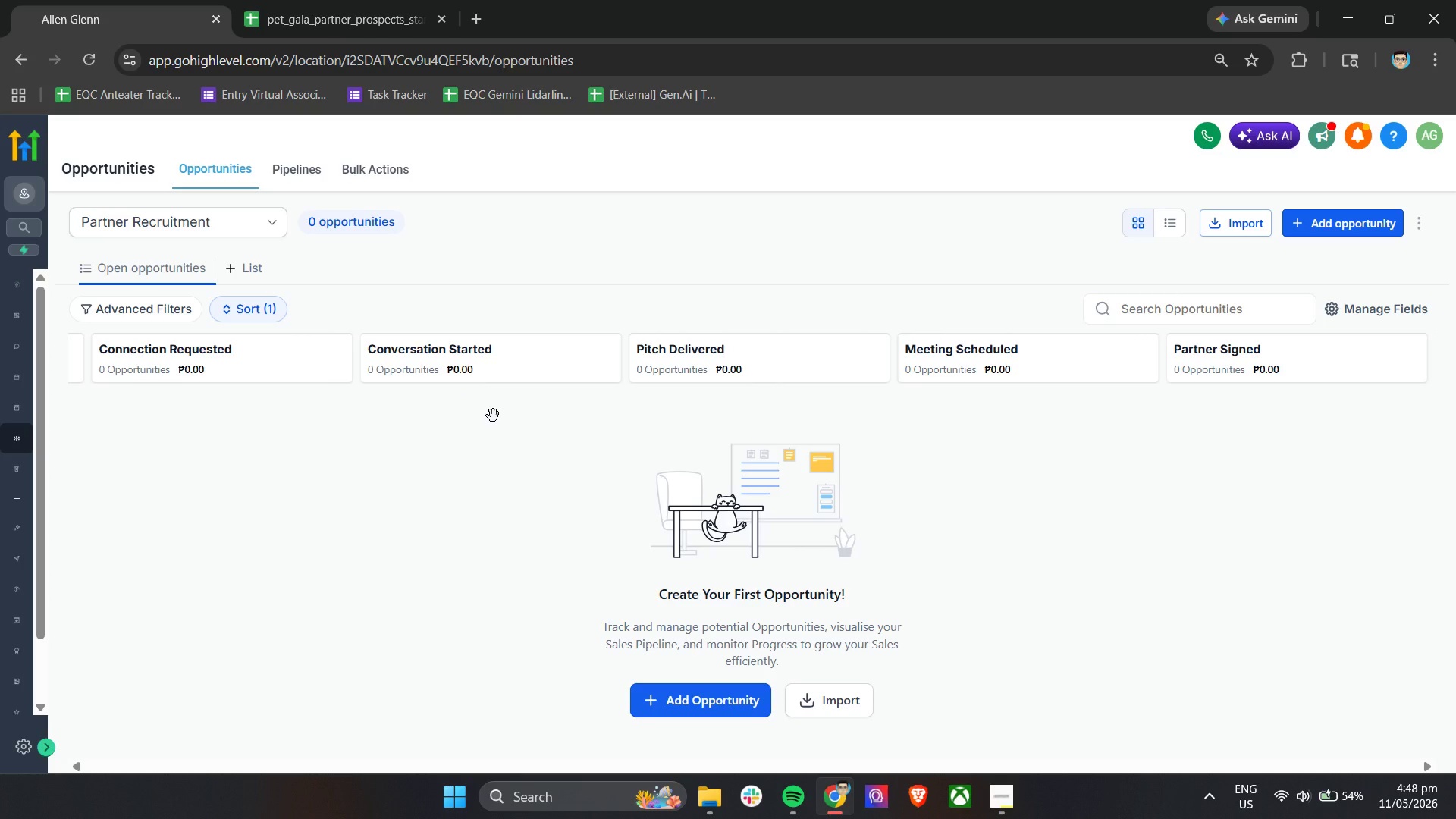 
left_click([256, 0])
 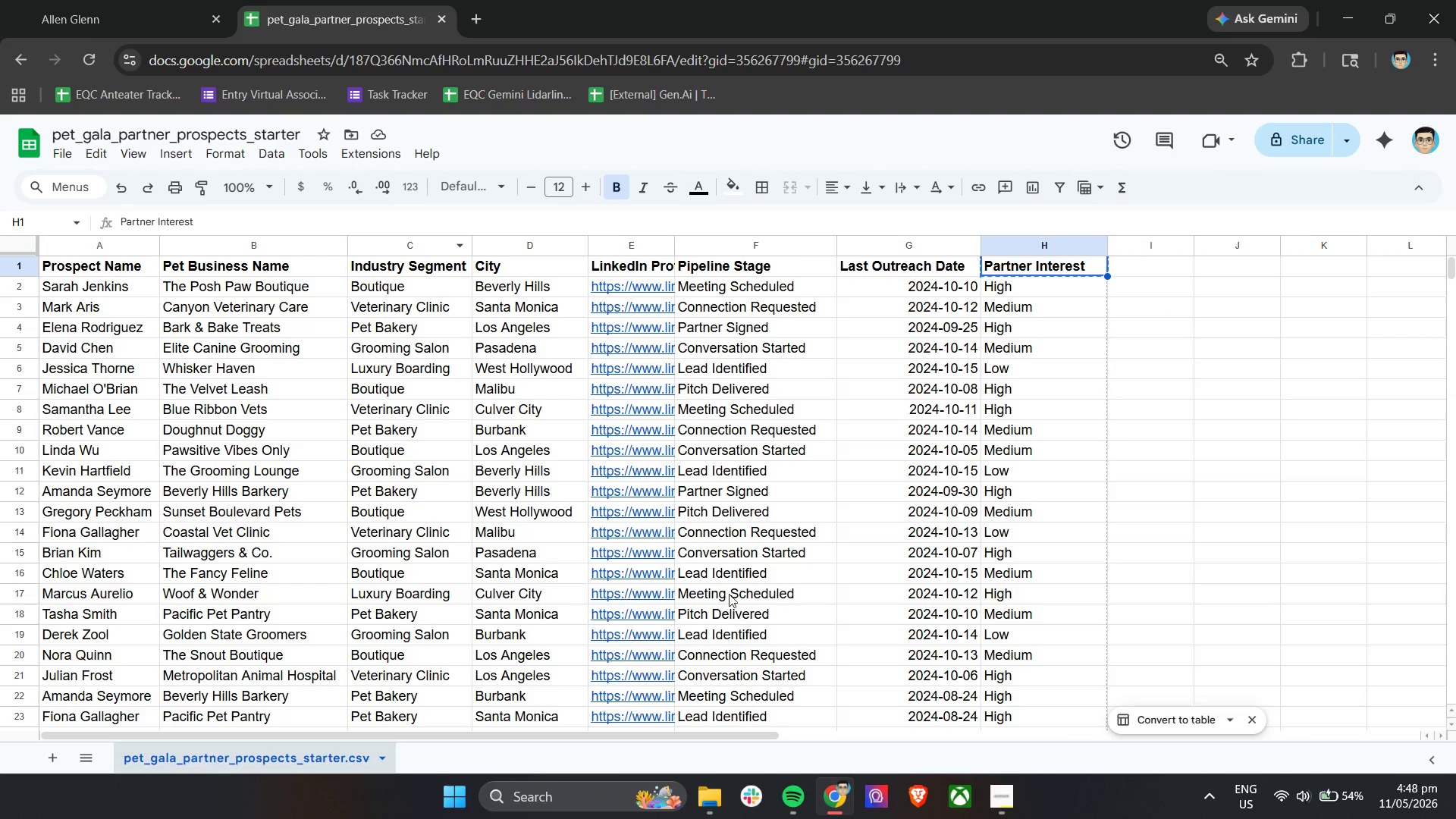 
scroll: coordinate [714, 493], scroll_direction: down, amount: 5.0
 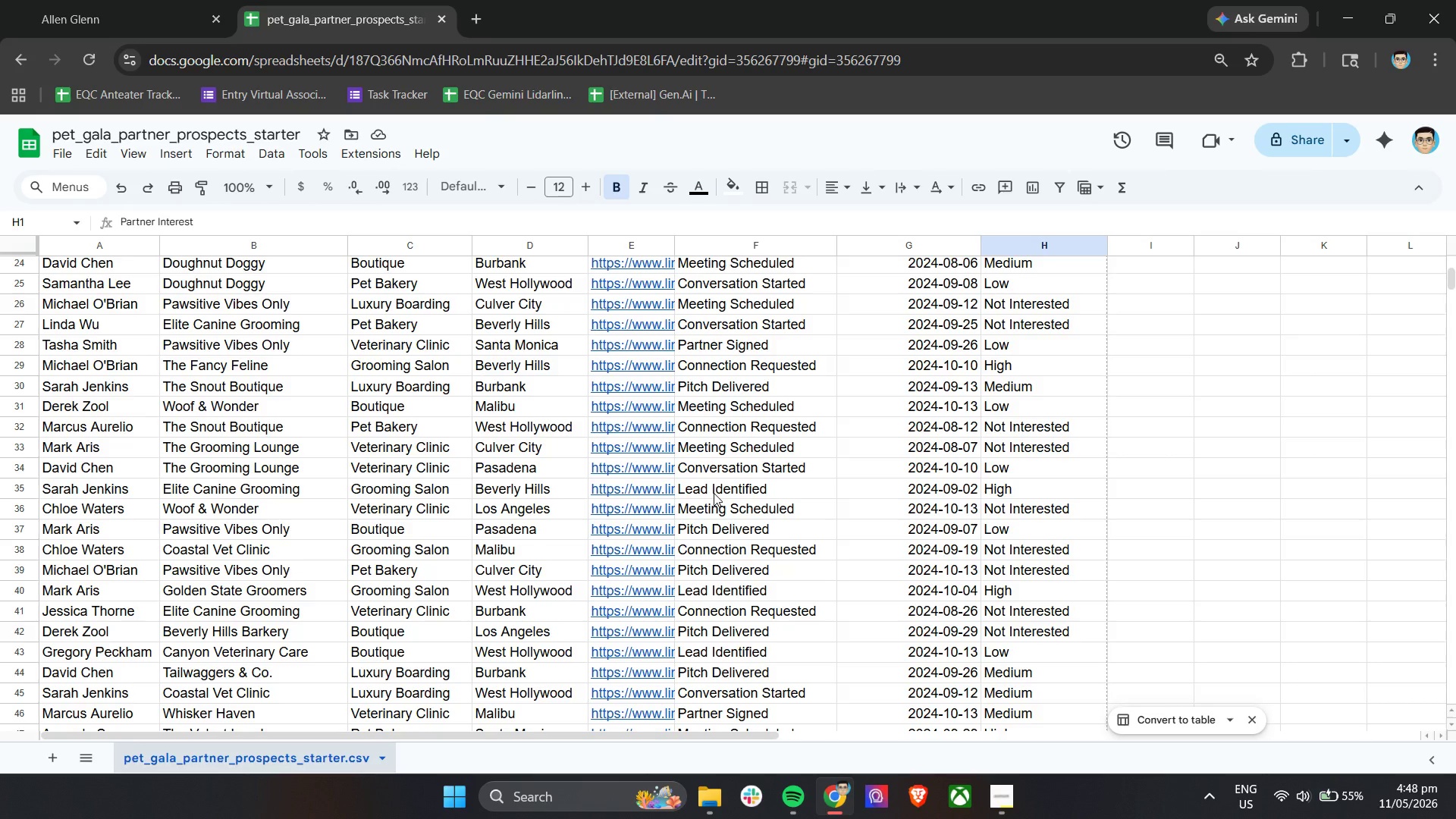 
wait(13.07)
 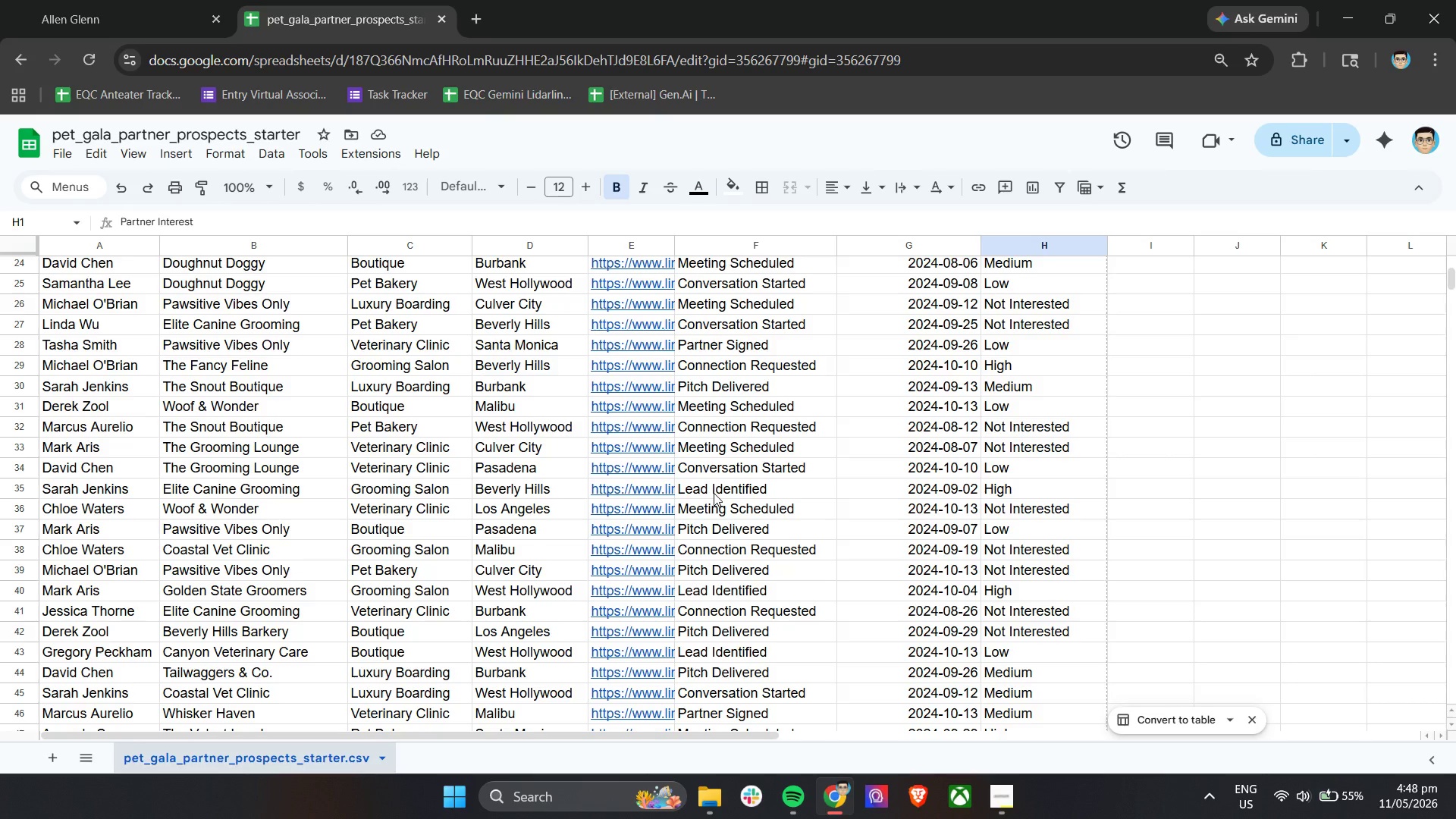 
left_click([136, 0])
 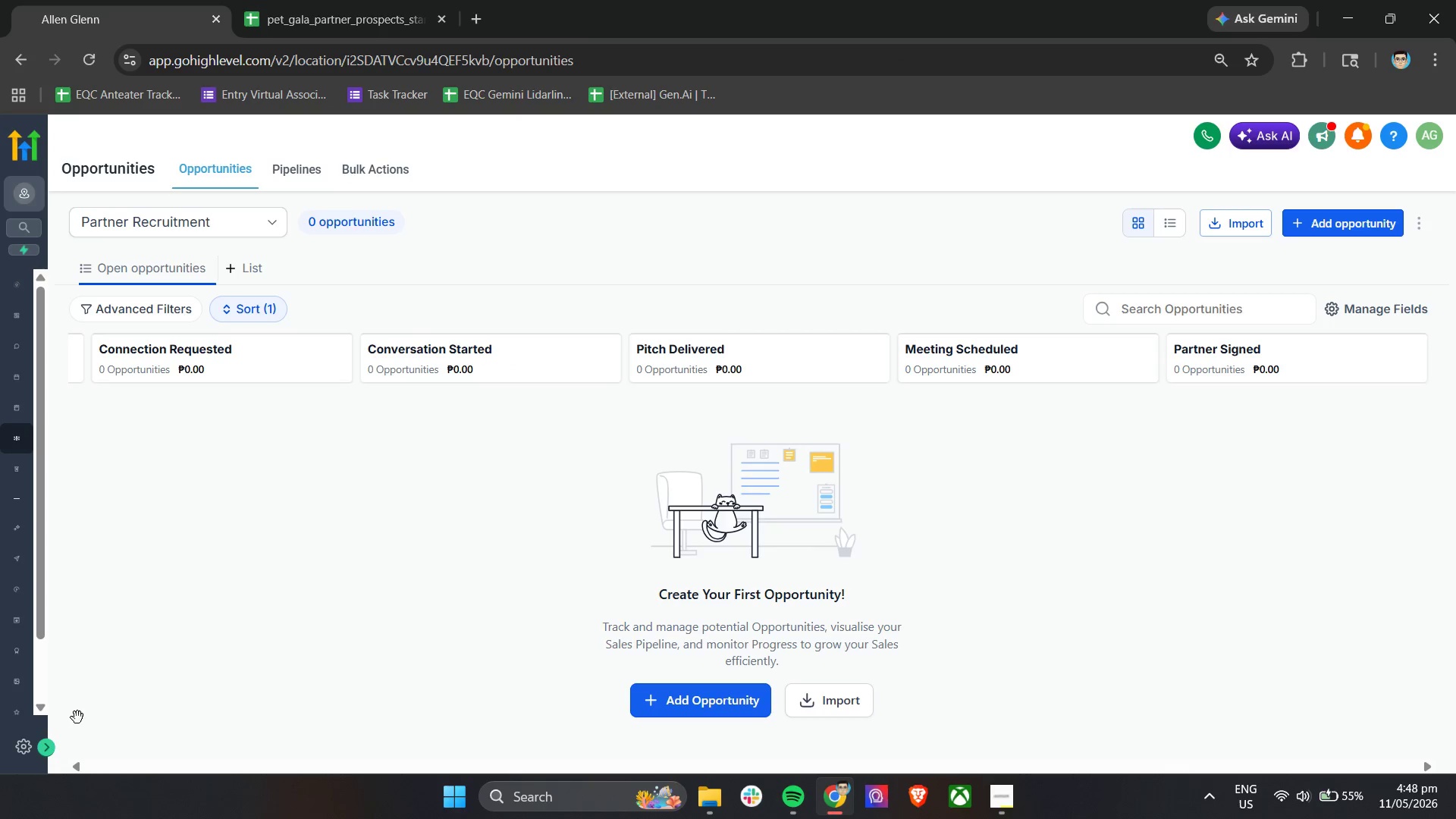 
left_click([26, 749])
 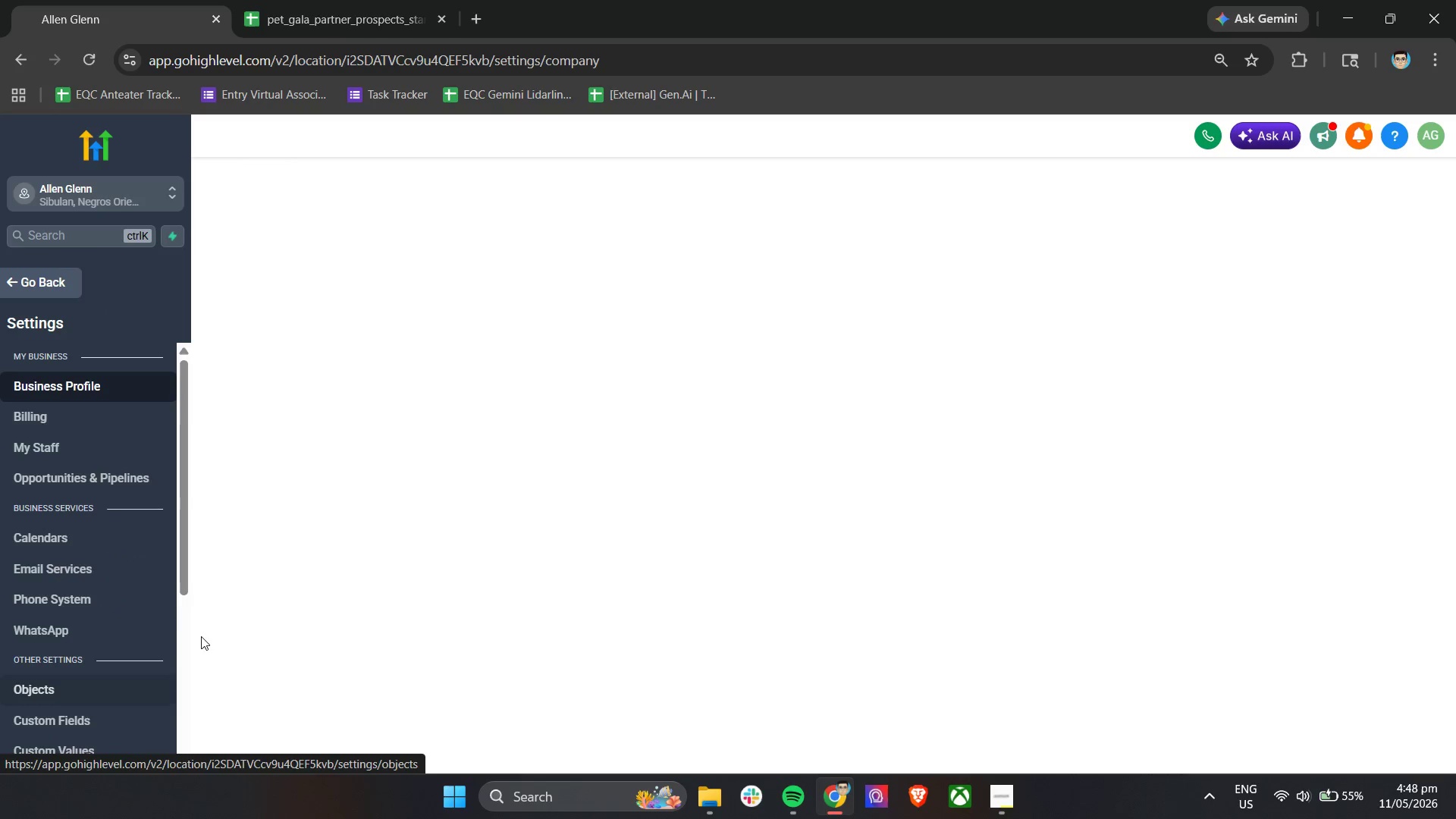 
scroll: coordinate [125, 605], scroll_direction: down, amount: 4.0
 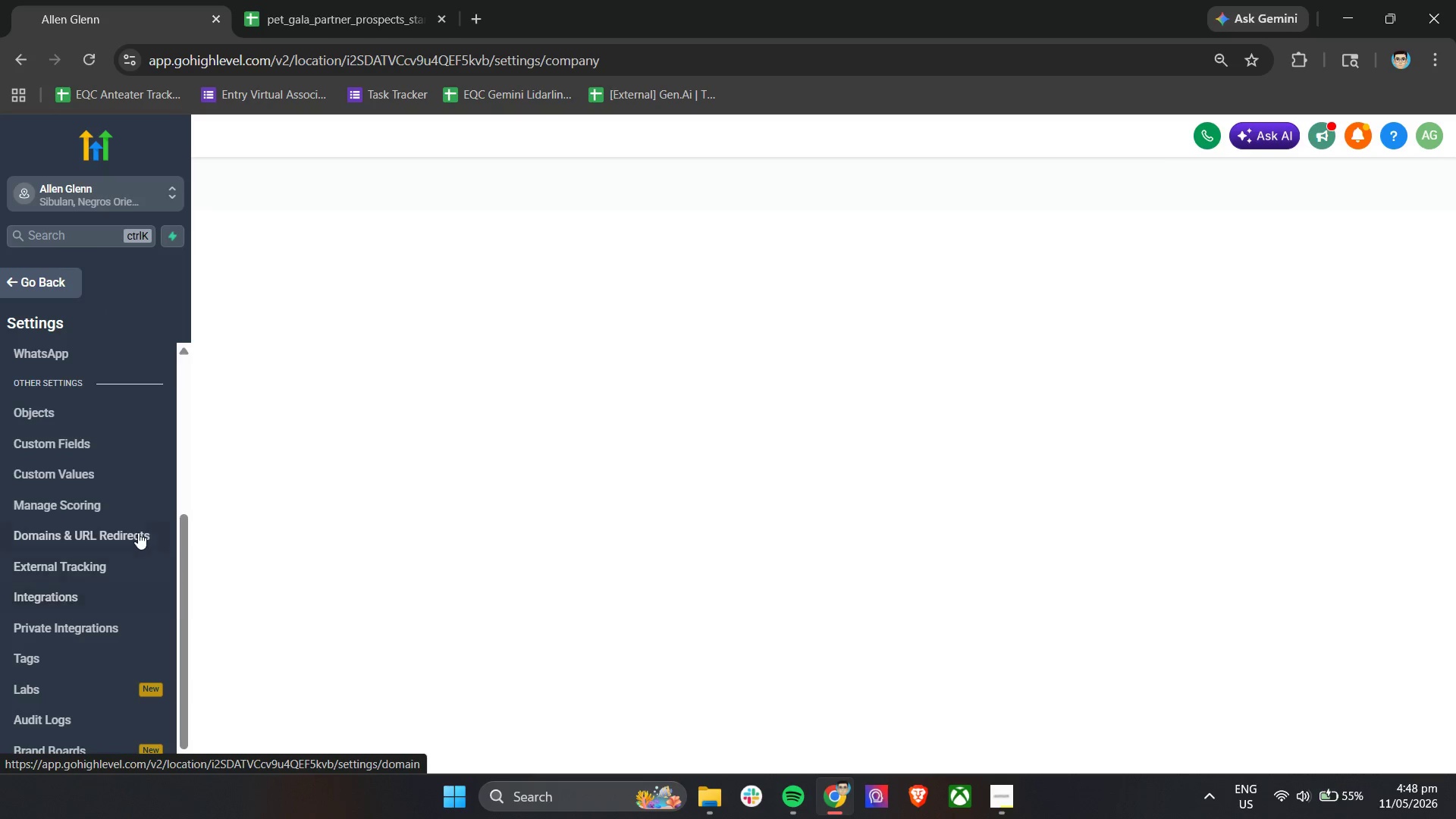 
left_click([99, 648])
 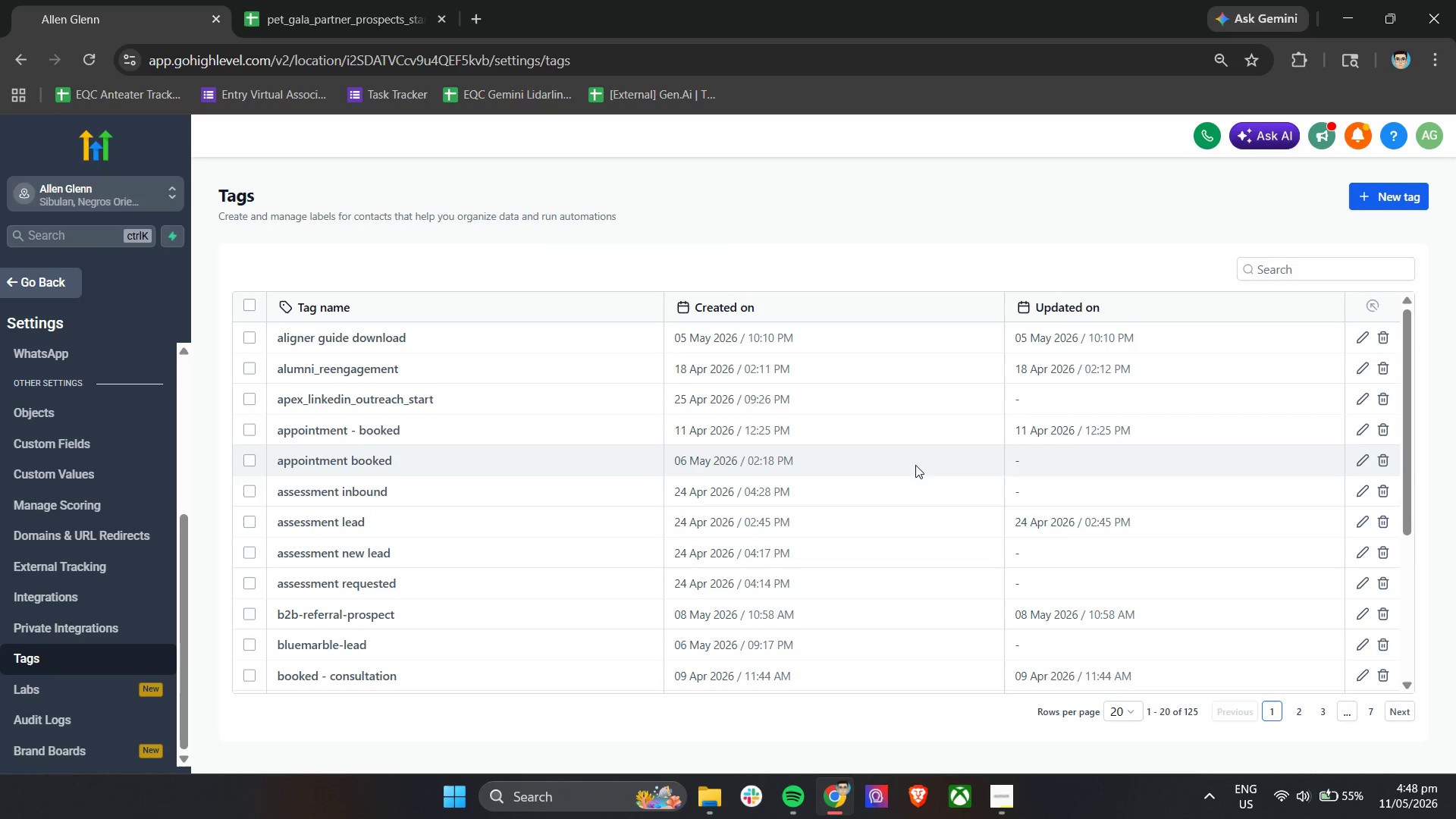 
scroll: coordinate [119, 644], scroll_direction: down, amount: 1.0
 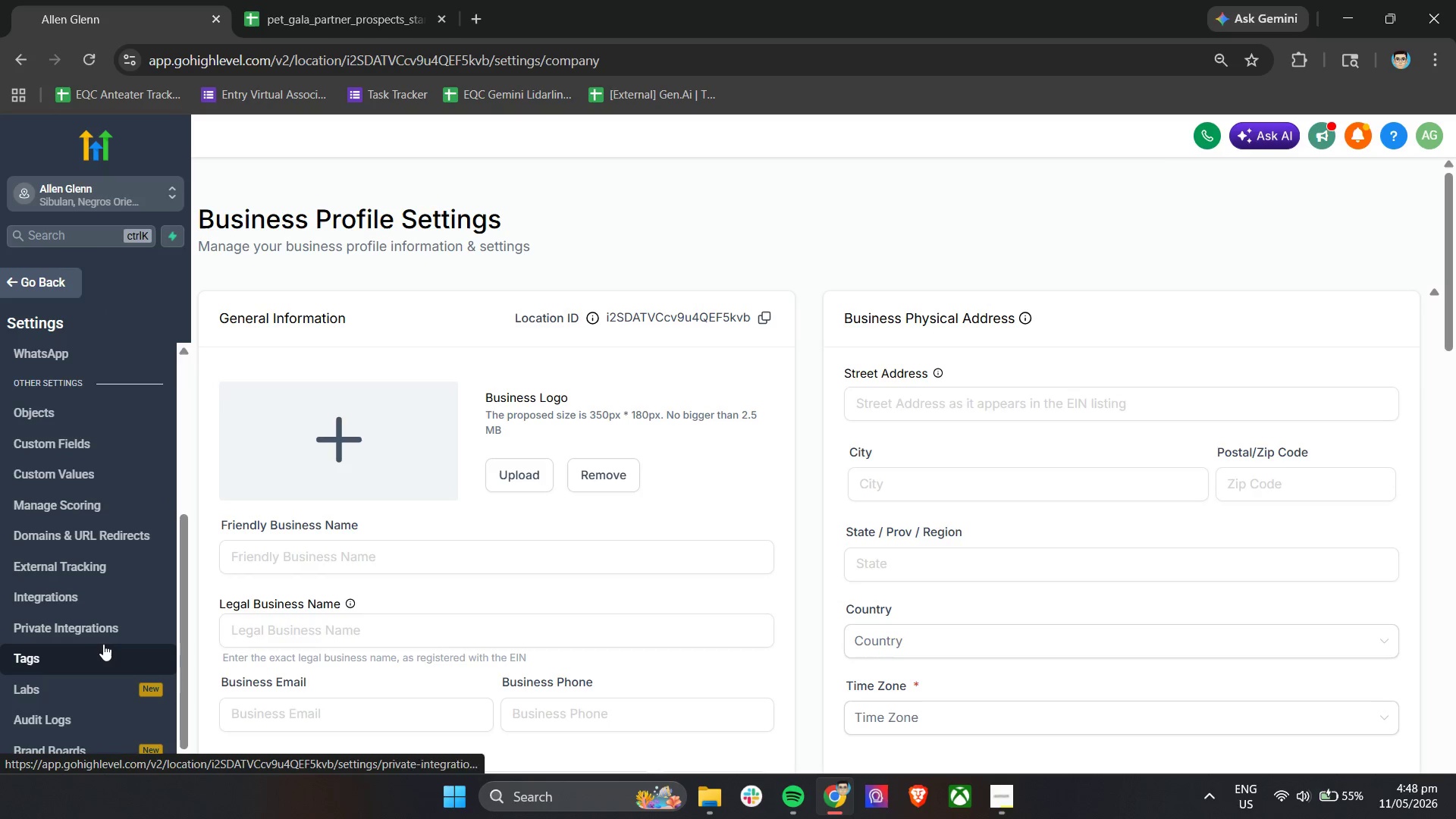 
scroll: coordinate [375, 458], scroll_direction: up, amount: 4.0
 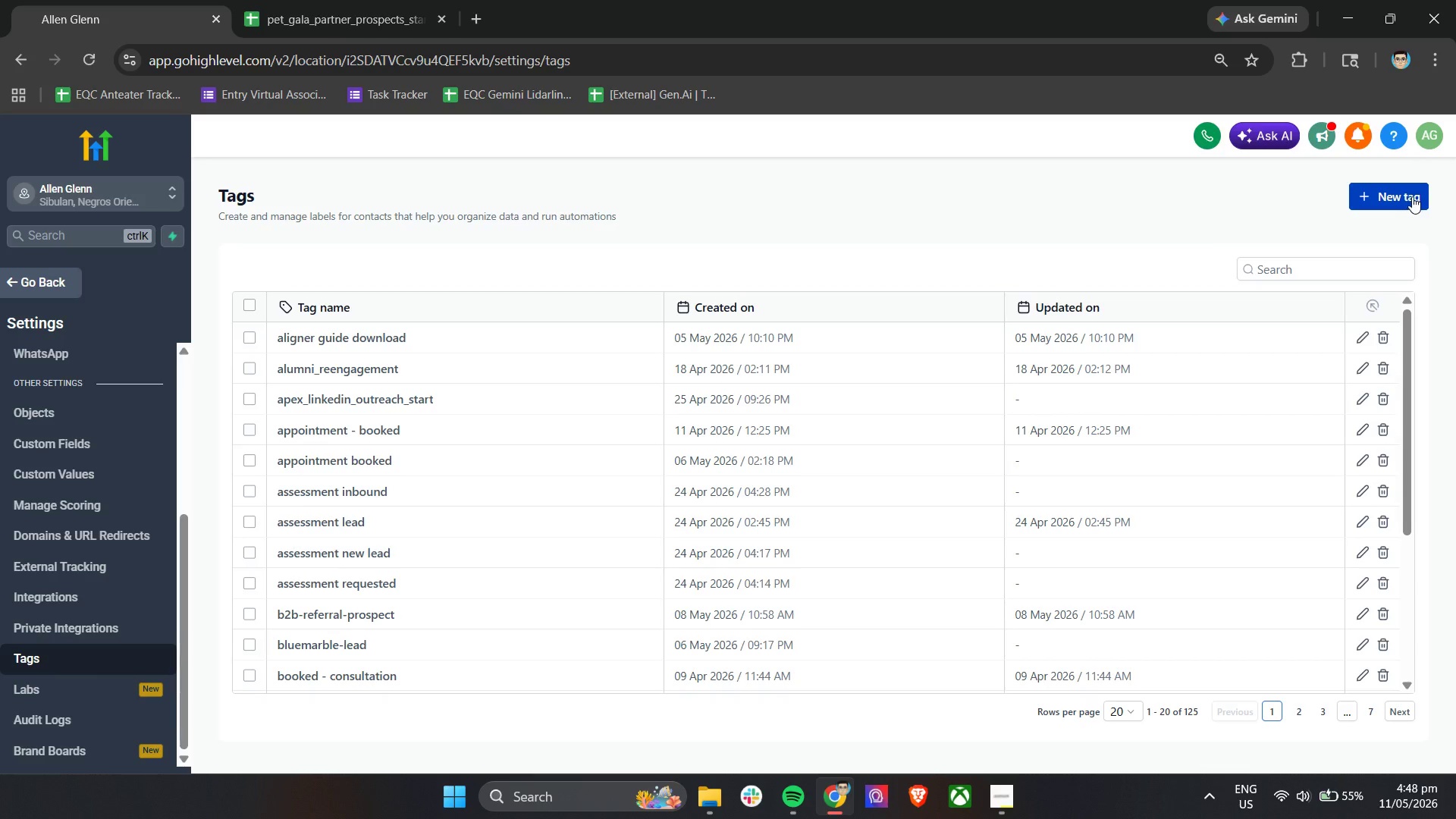 
left_click([1412, 196])
 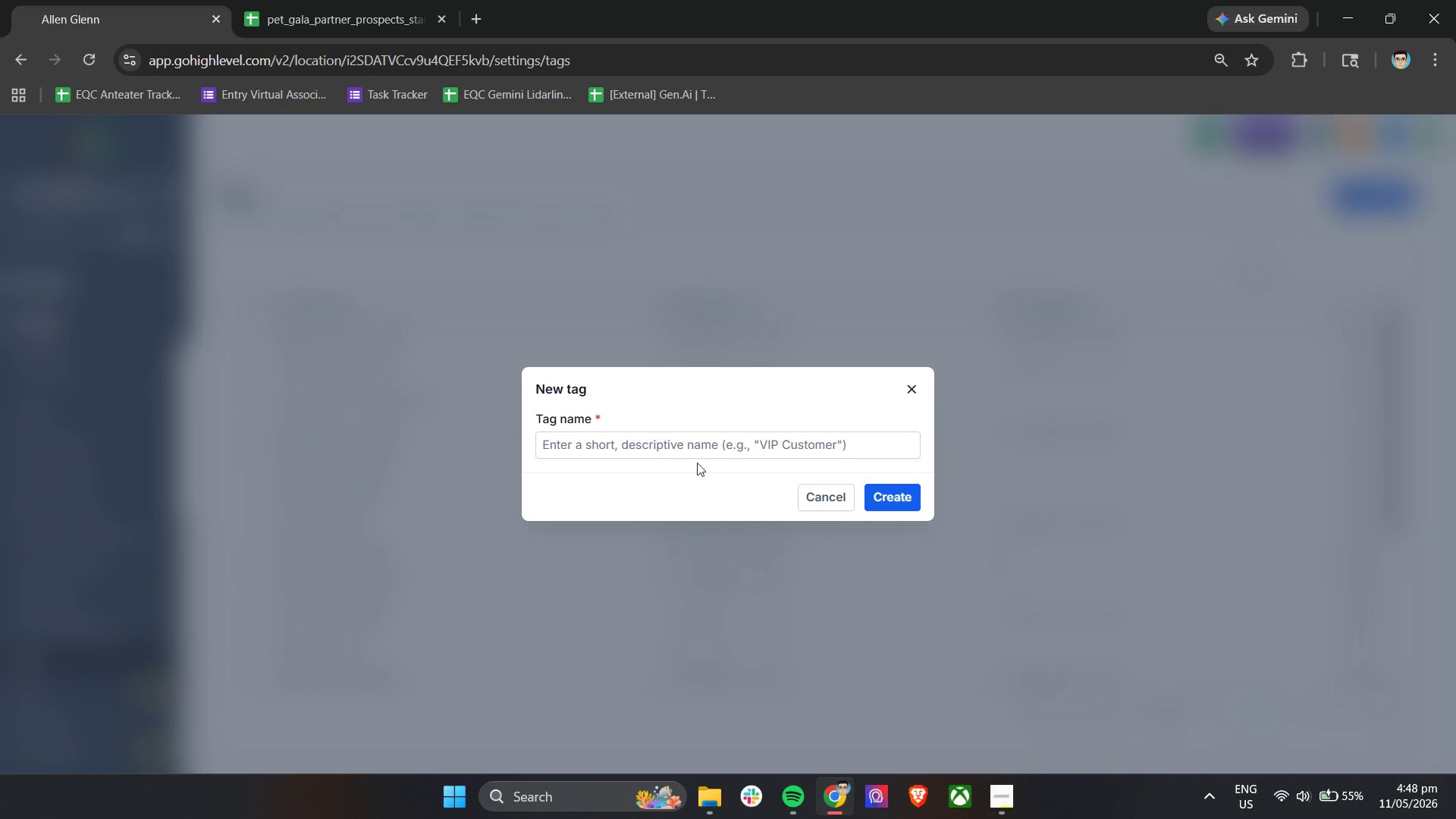 
left_click([647, 451])
 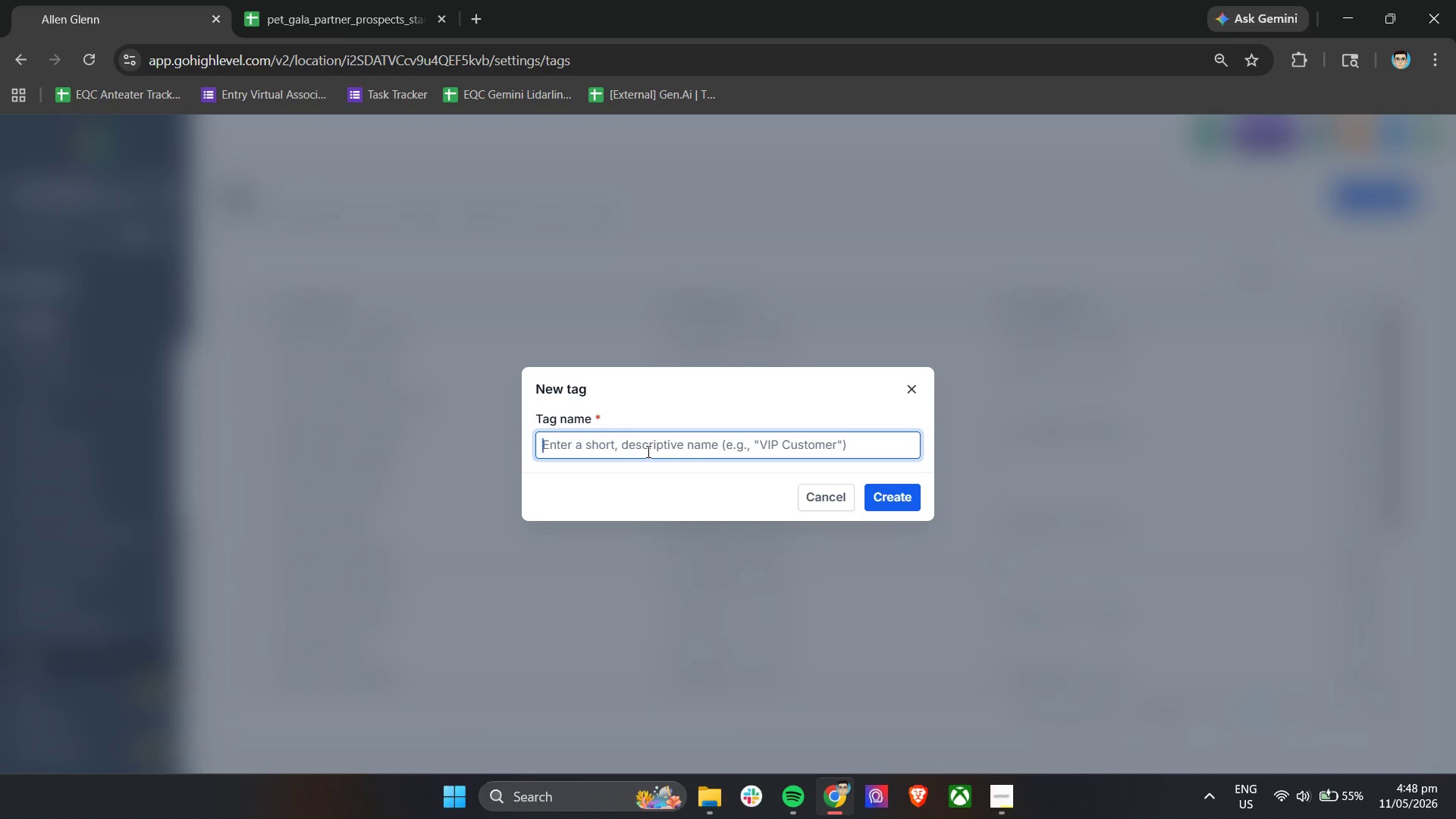 
type(partner - )
key(Backspace)
key(Backspace)
type(interest - high)
 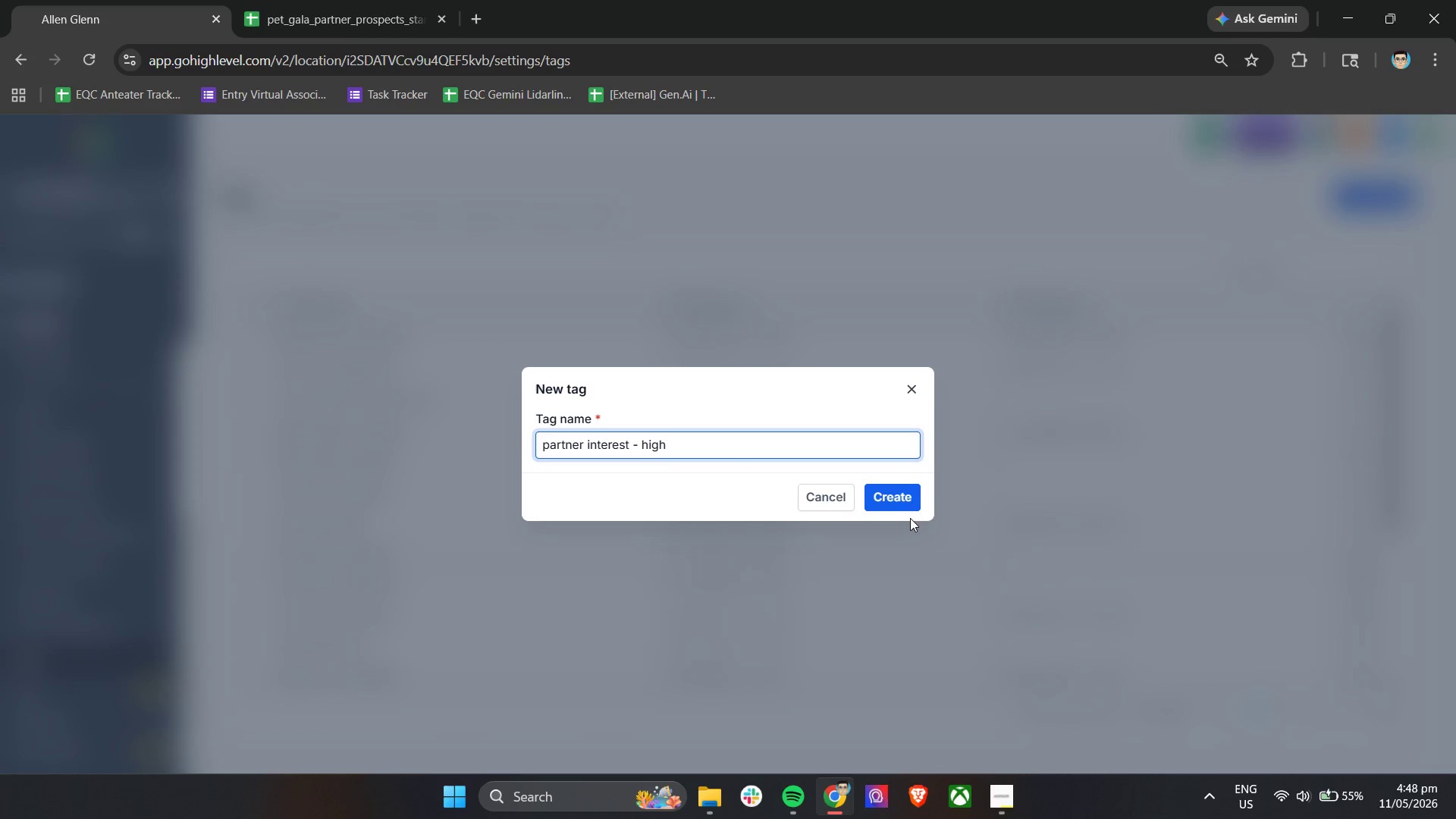 
double_click([912, 504])
 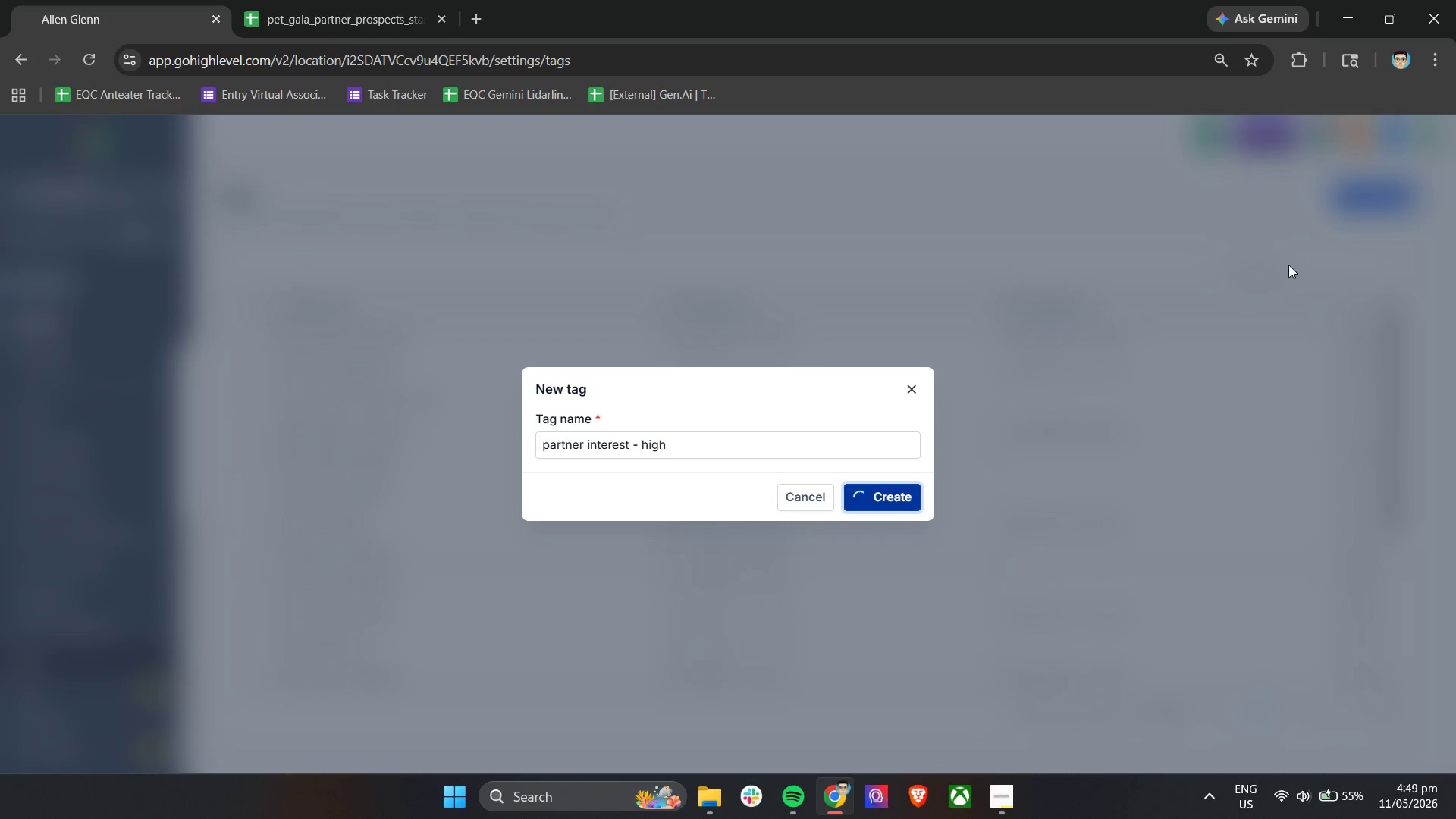 
wait(5.08)
 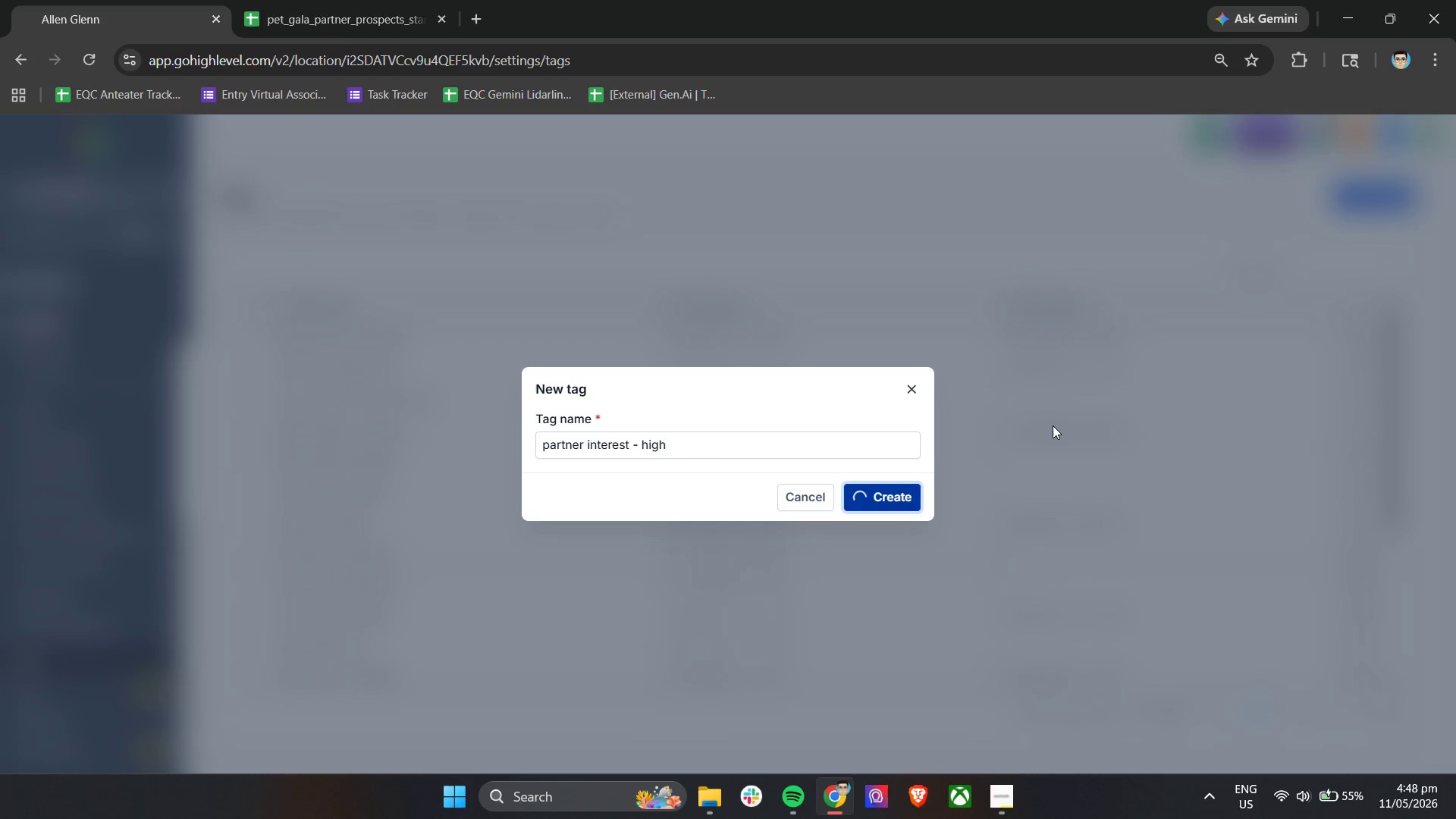 
left_click([998, 809])